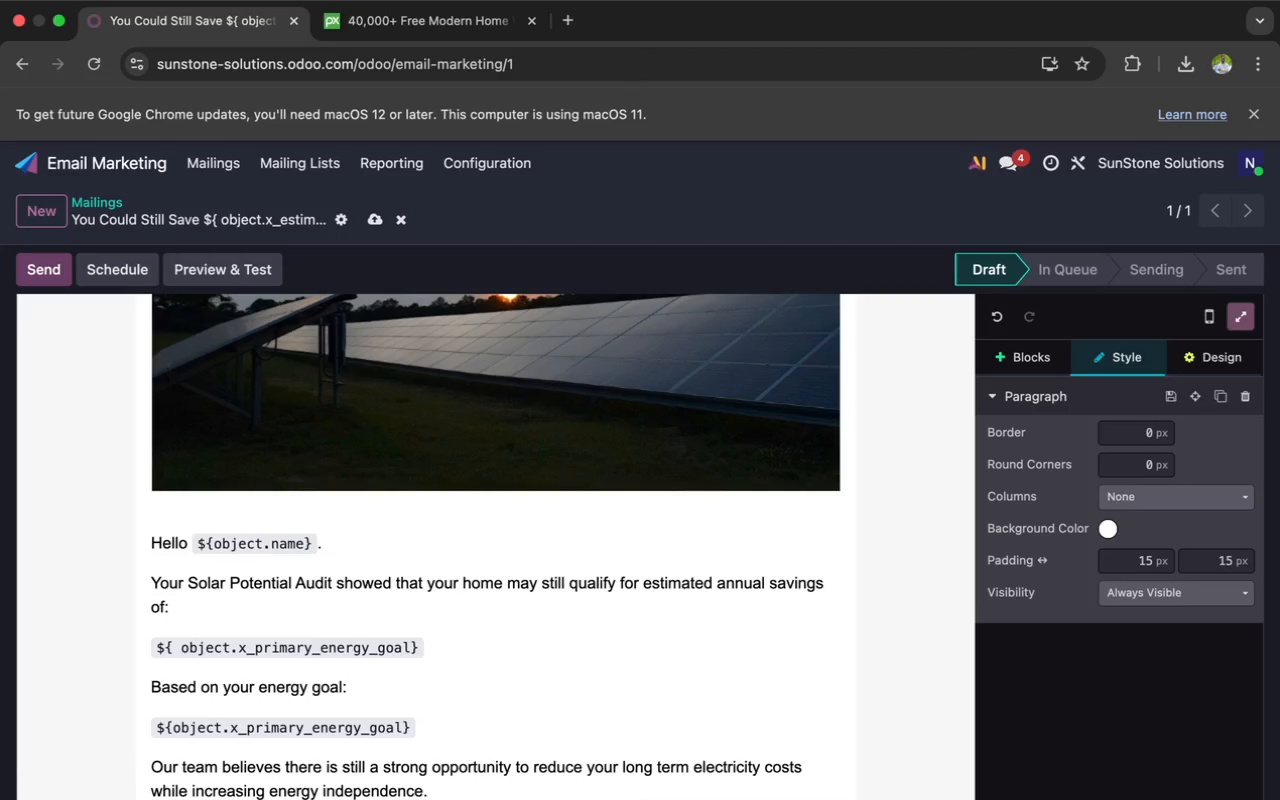 
scroll: coordinate [168, 774], scroll_direction: down, amount: 6.0
 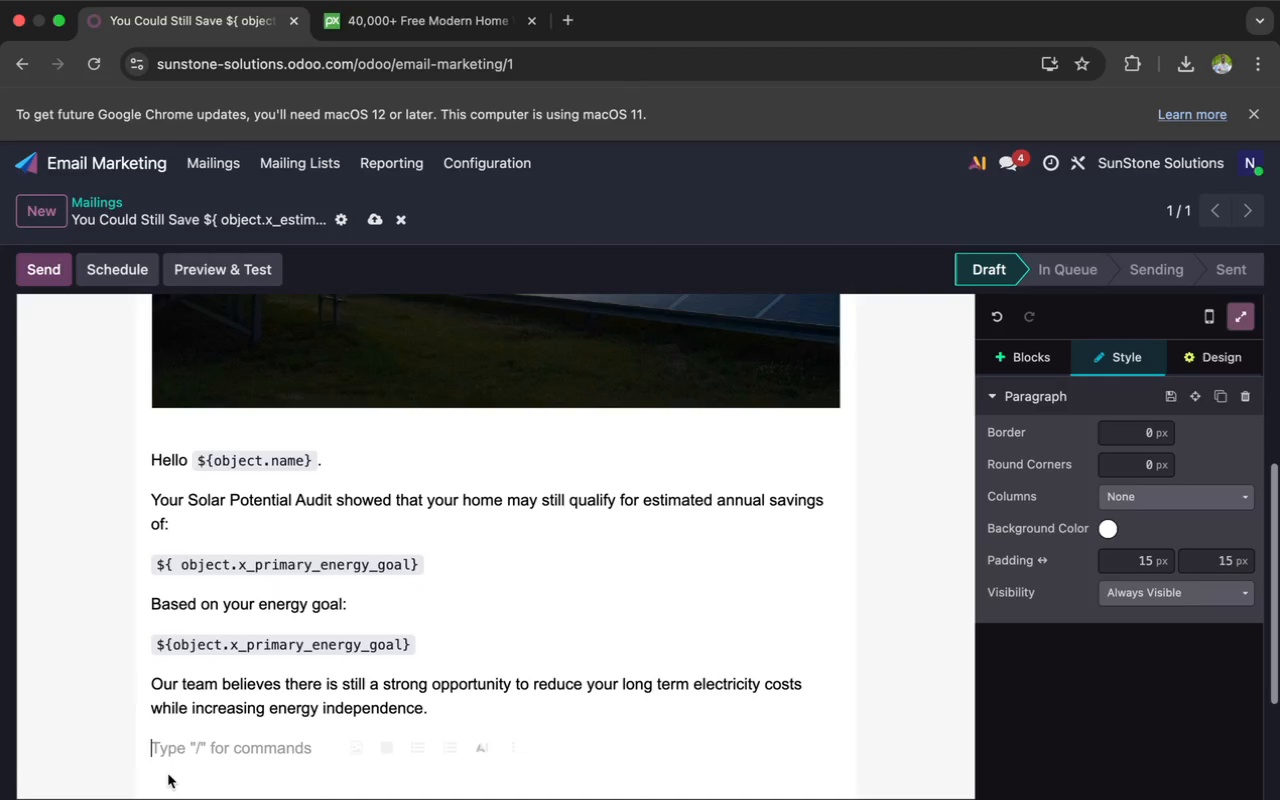 
key(Enter)
 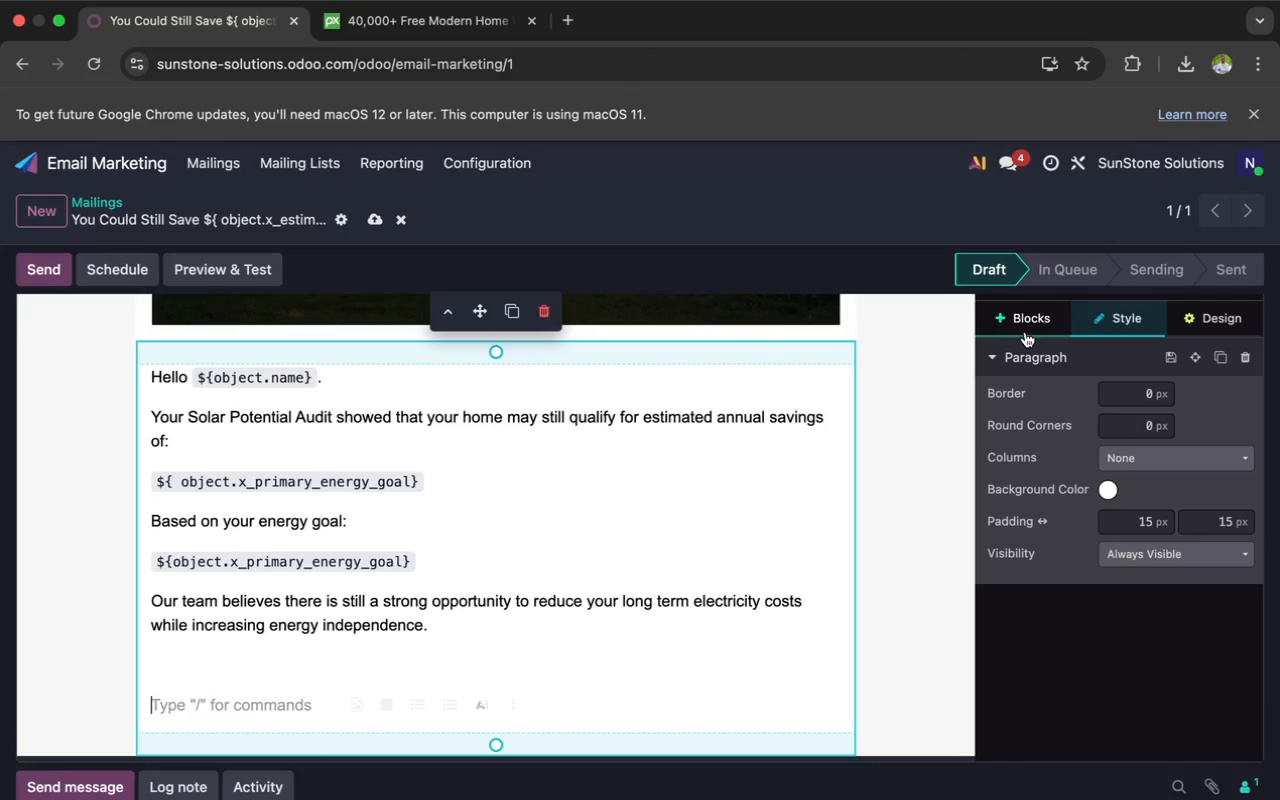 
scroll: coordinate [168, 774], scroll_direction: down, amount: 4.0
 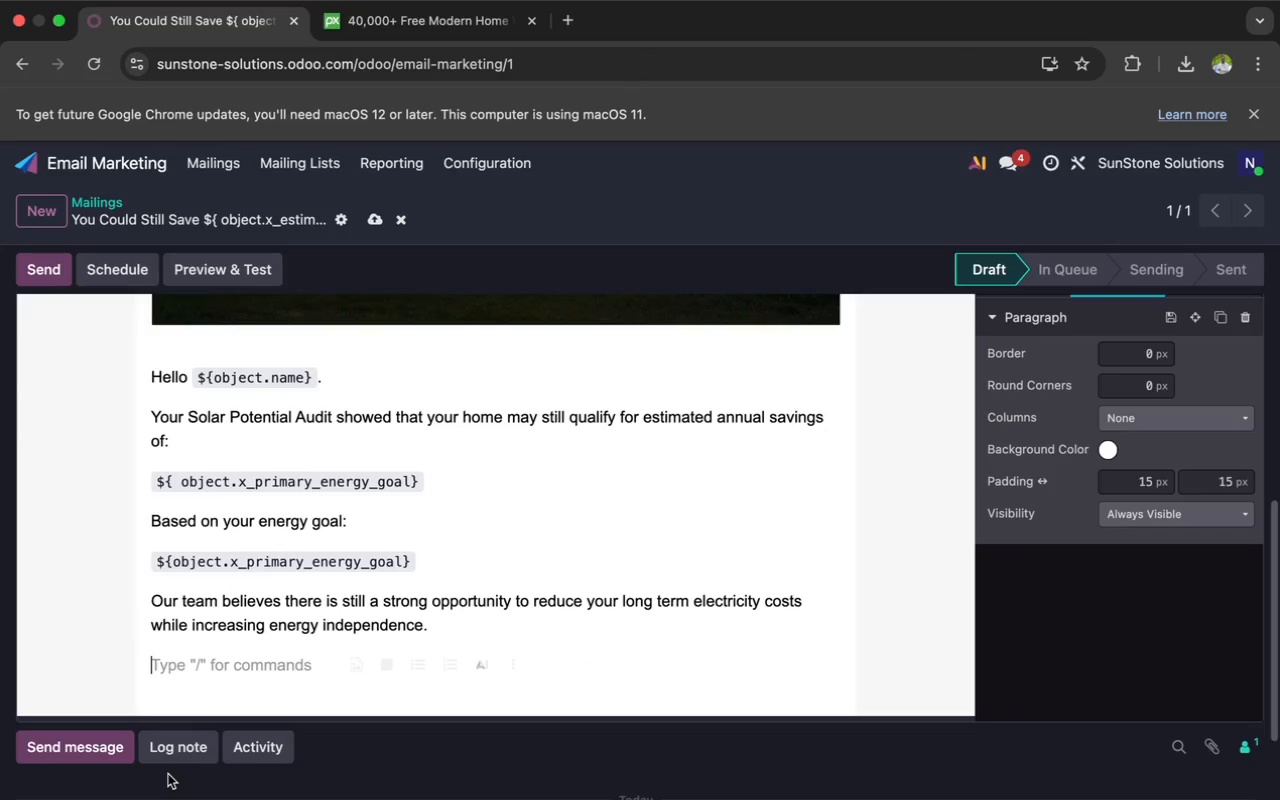 
left_click([1025, 318])
 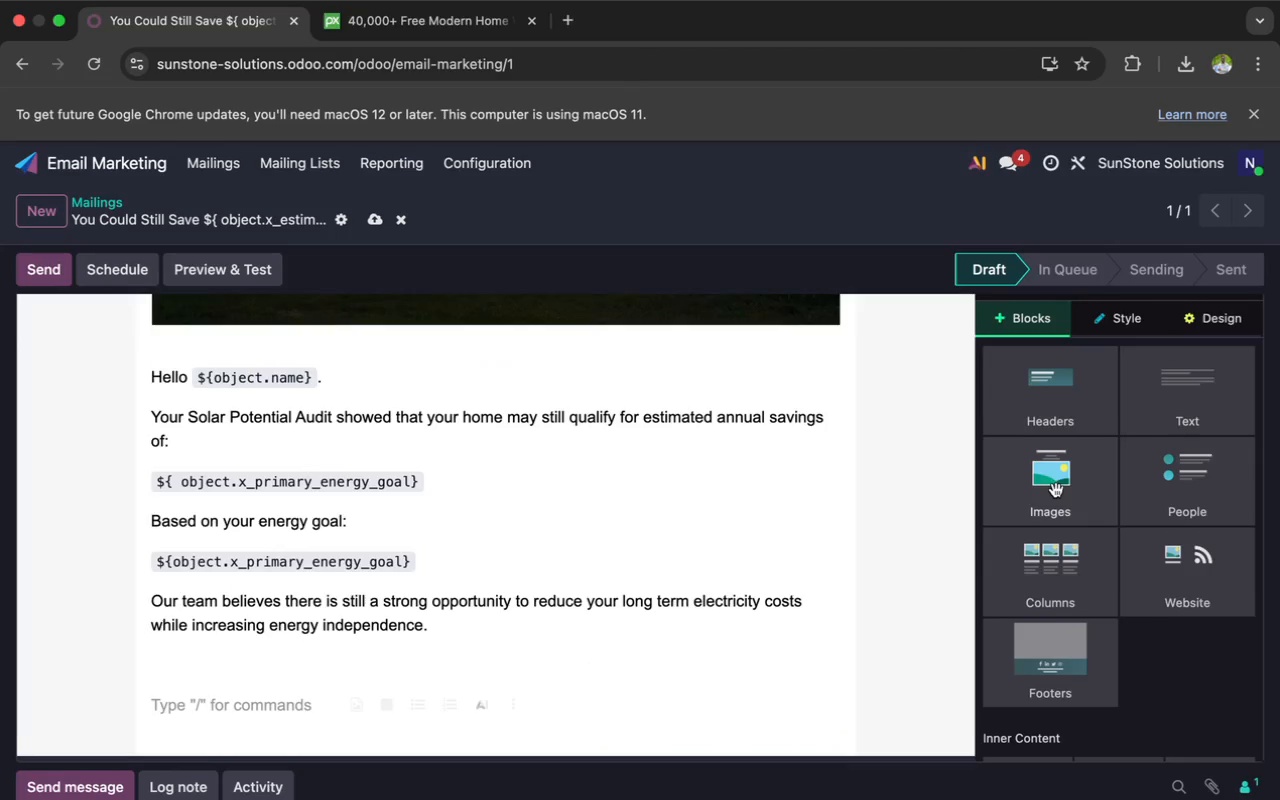 
scroll: coordinate [1056, 490], scroll_direction: up, amount: 9.0
 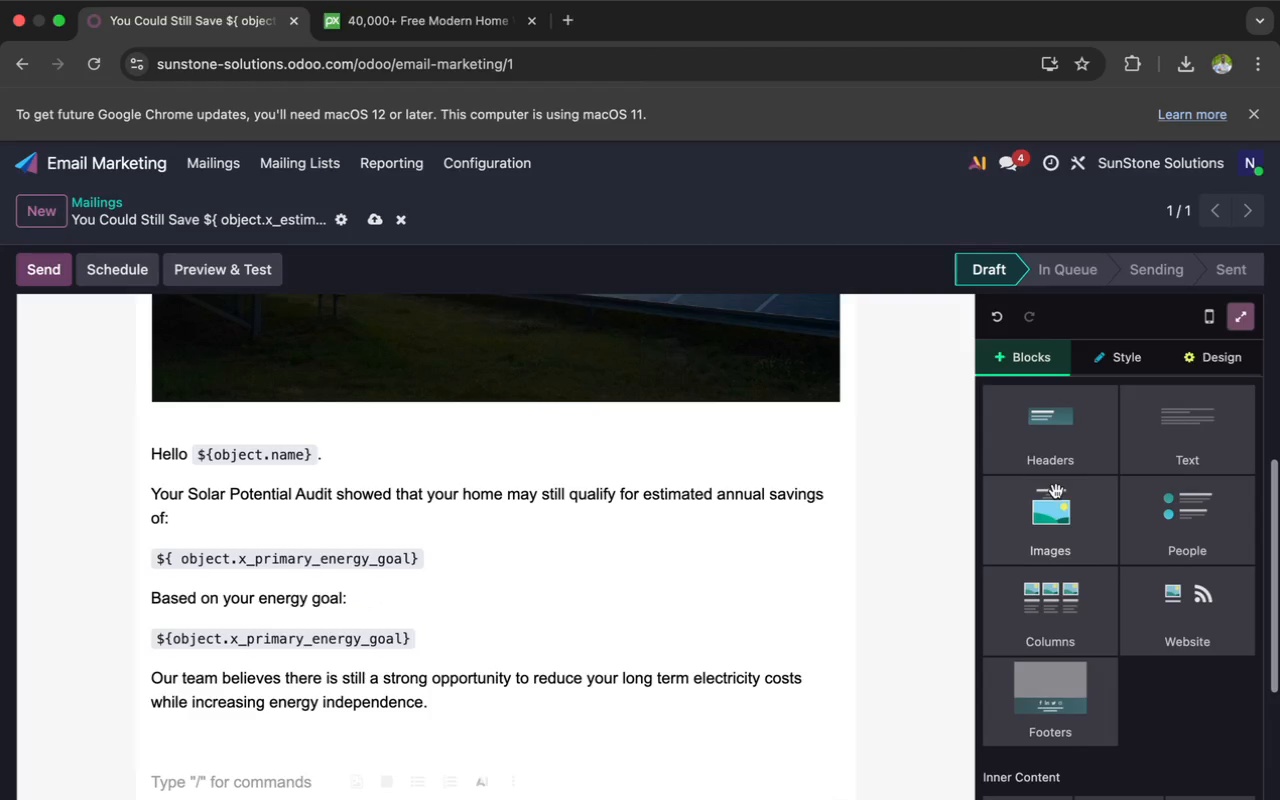 
scroll: coordinate [1056, 491], scroll_direction: down, amount: 6.0
 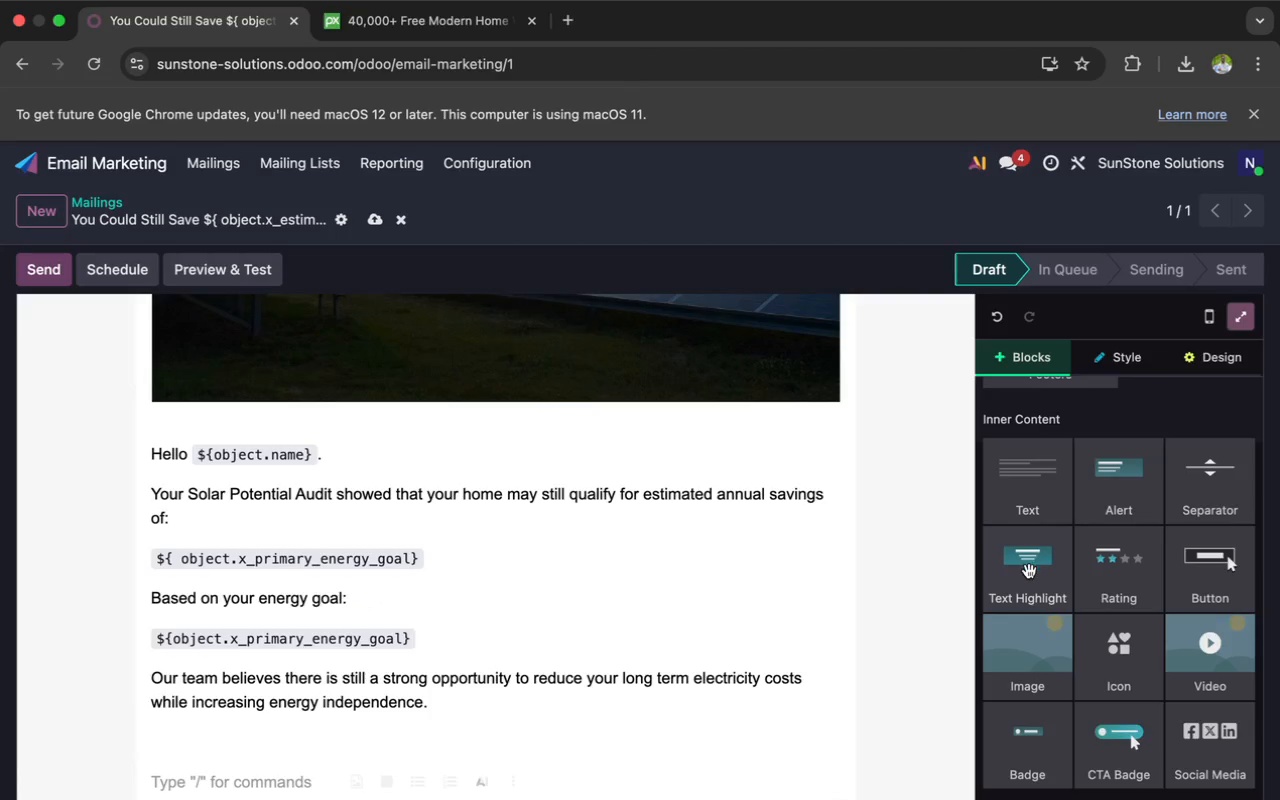 
left_click_drag(start_coordinate=[1027, 573], to_coordinate=[818, 736])
 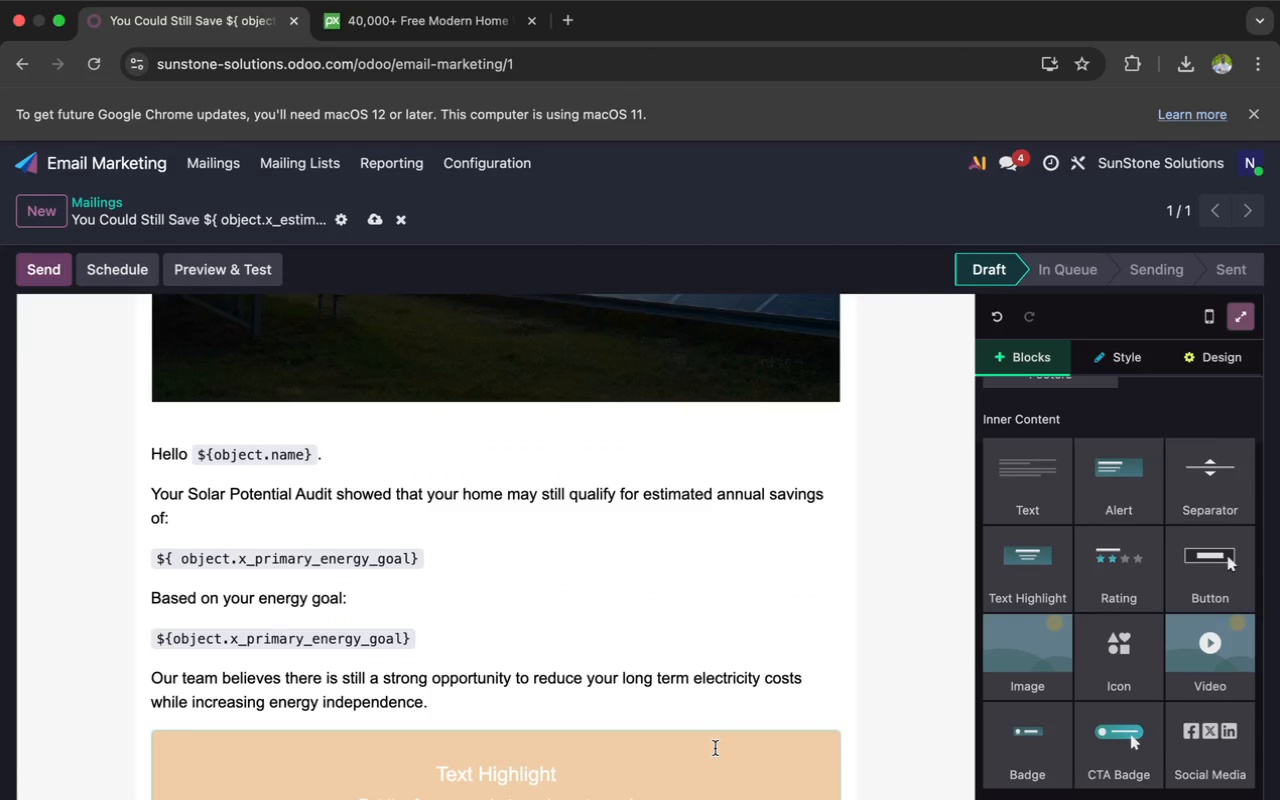 
scroll: coordinate [715, 748], scroll_direction: down, amount: 22.0
 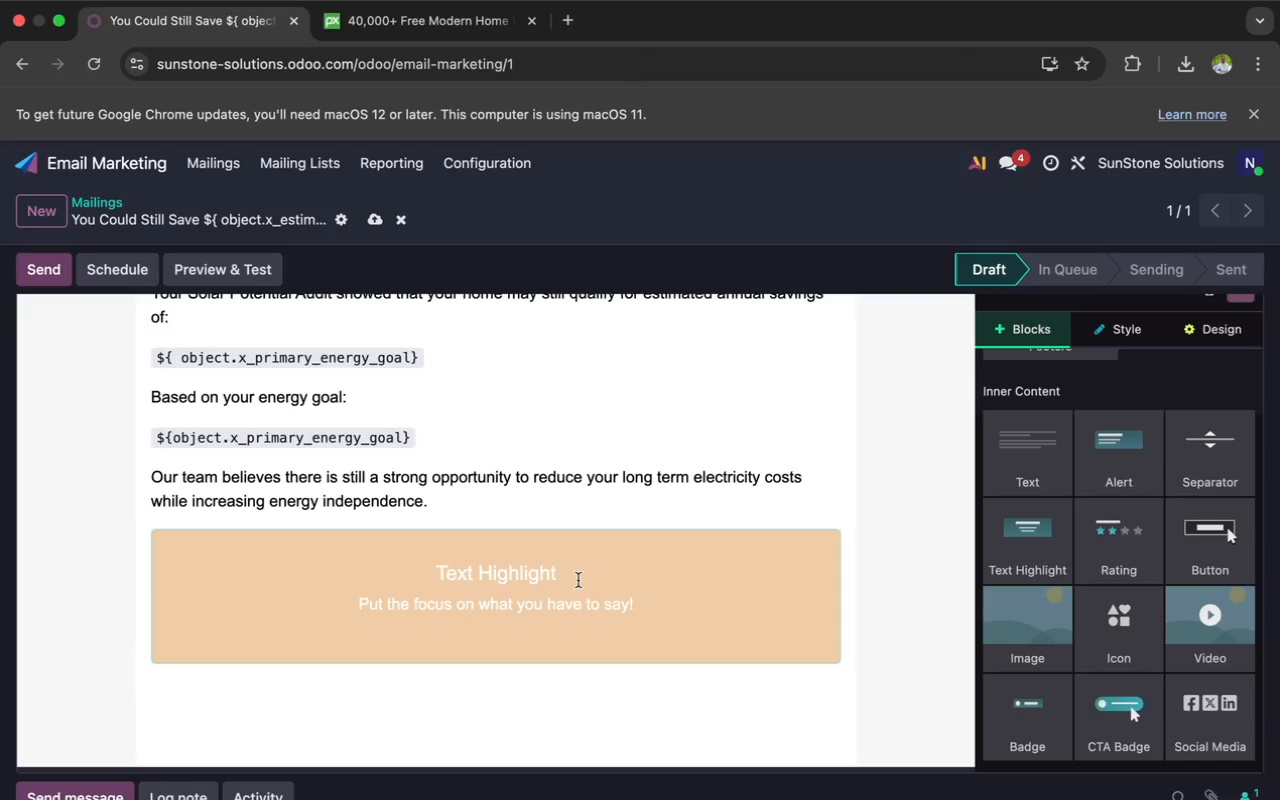 
left_click_drag(start_coordinate=[647, 608], to_coordinate=[424, 565])
 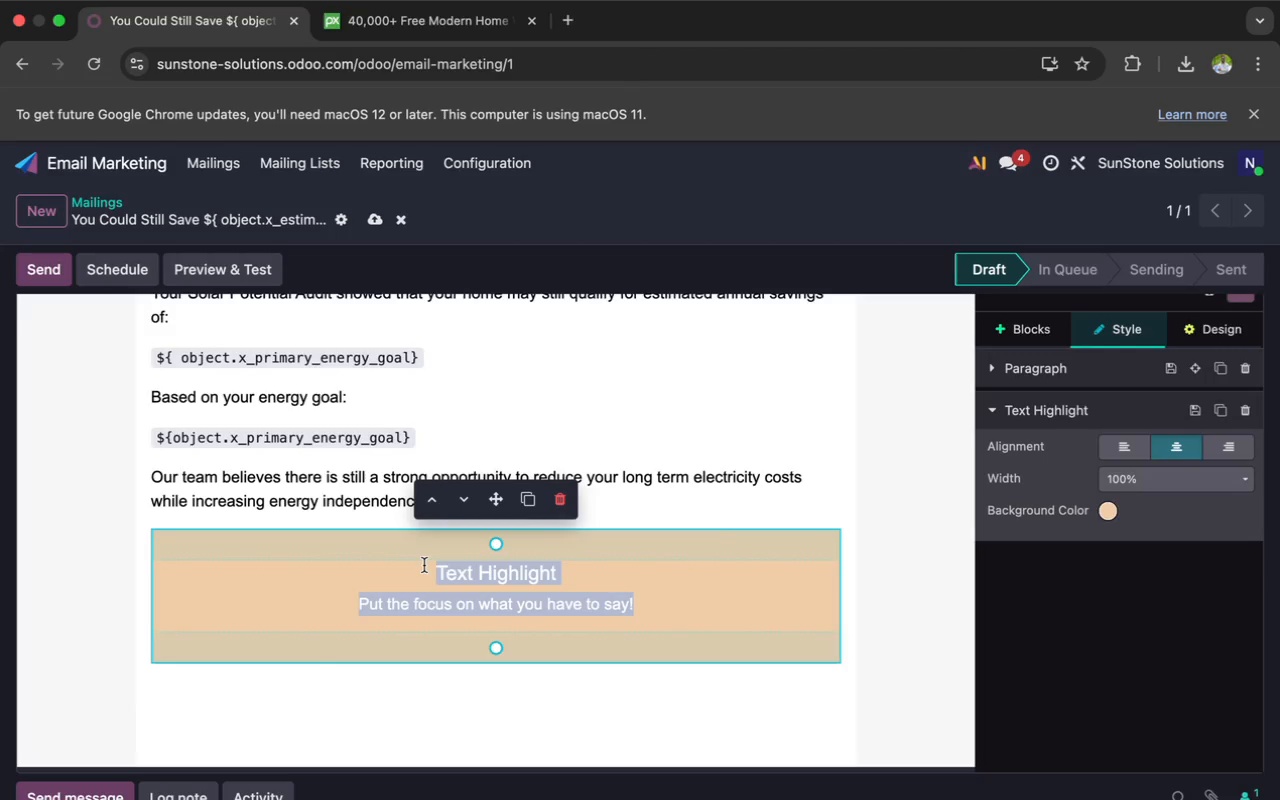 
key(Enter)
 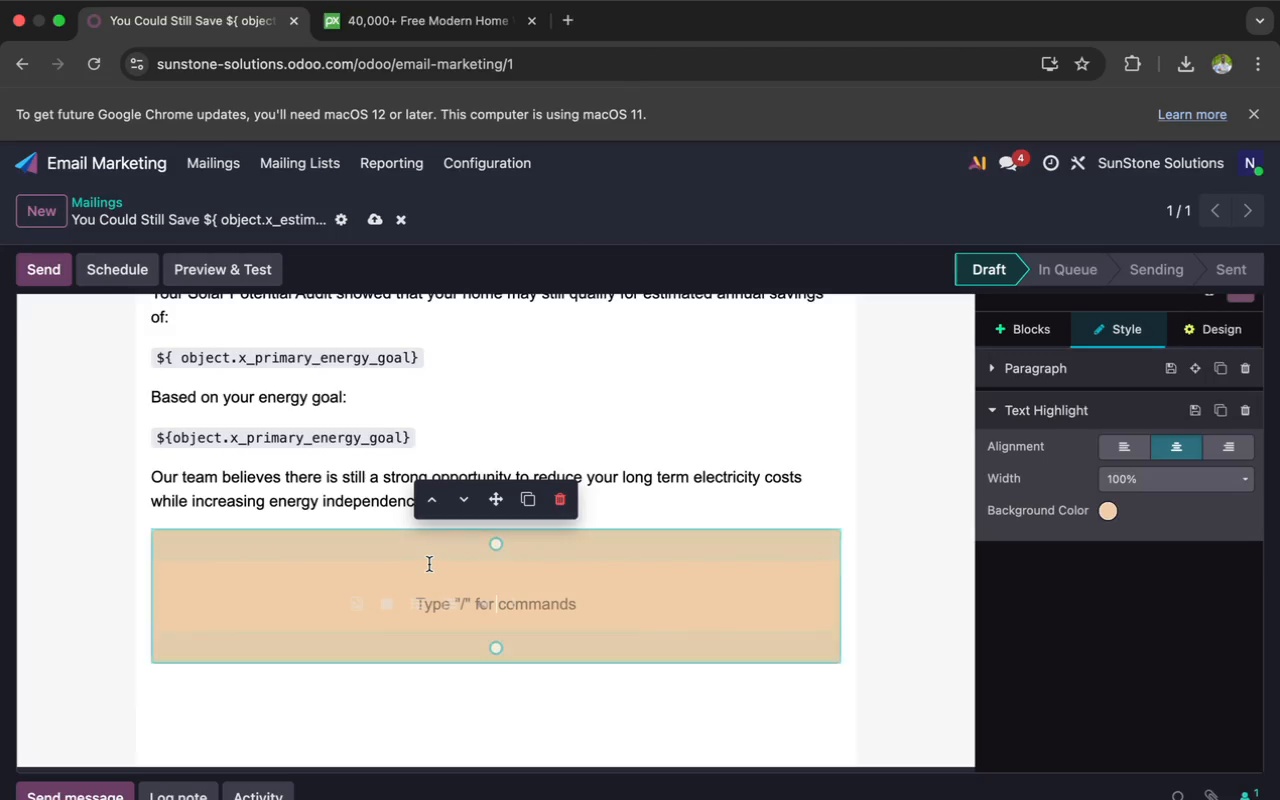 
left_click([429, 565])
 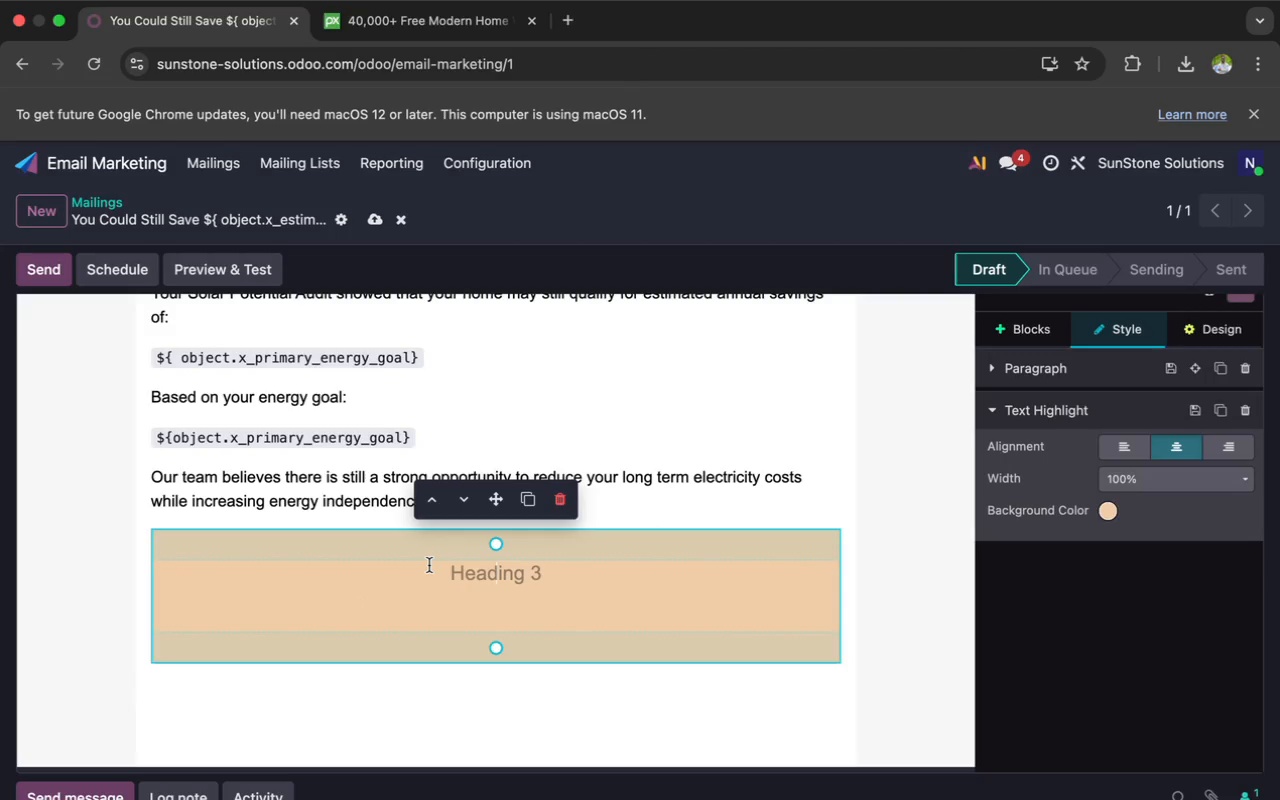 
type(Why homeowners )
 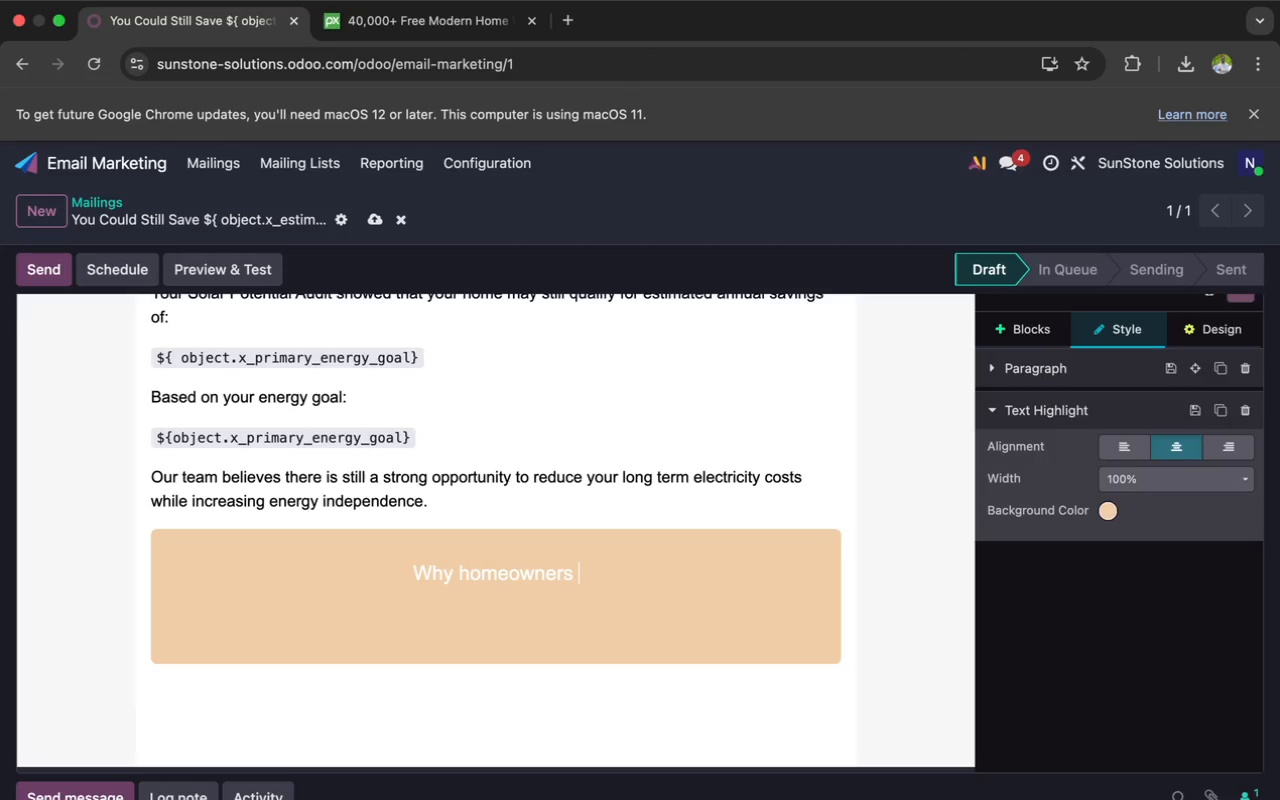 
type(are moving forward)
 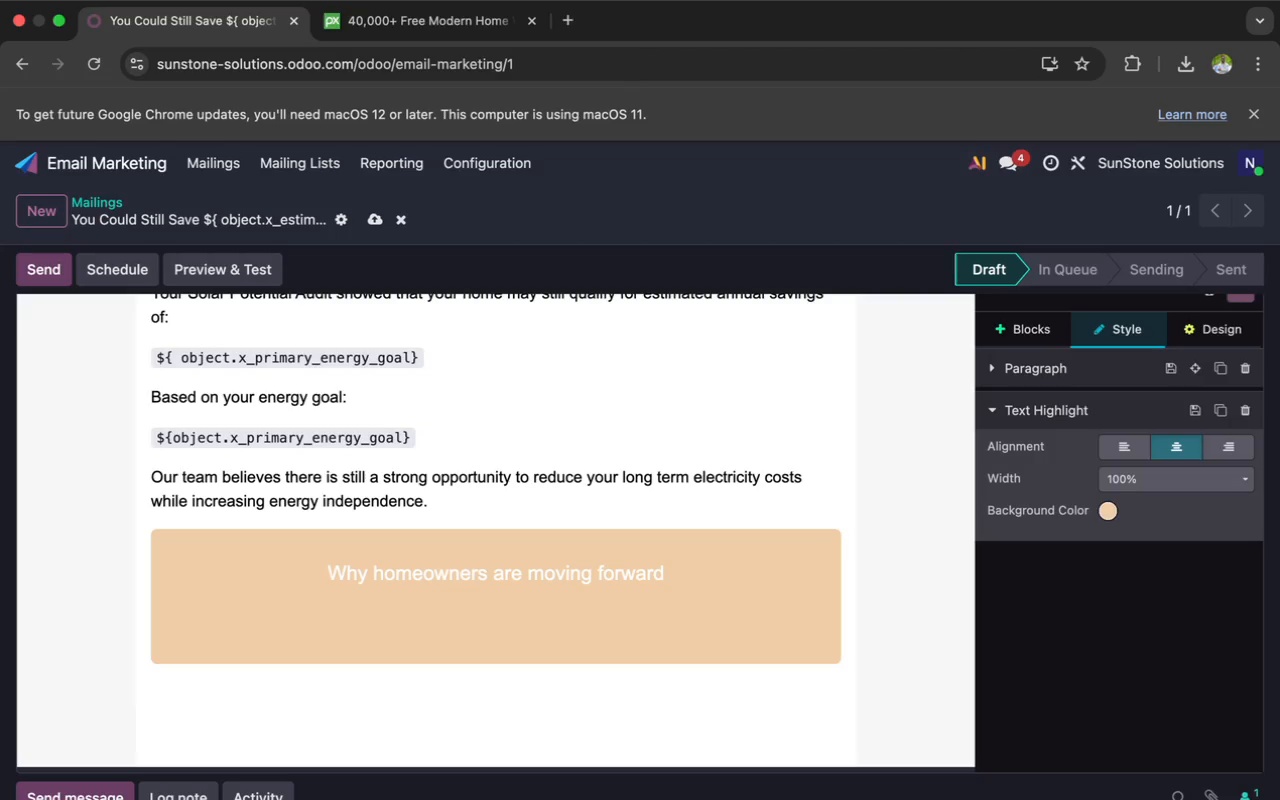 
type( with solar)
 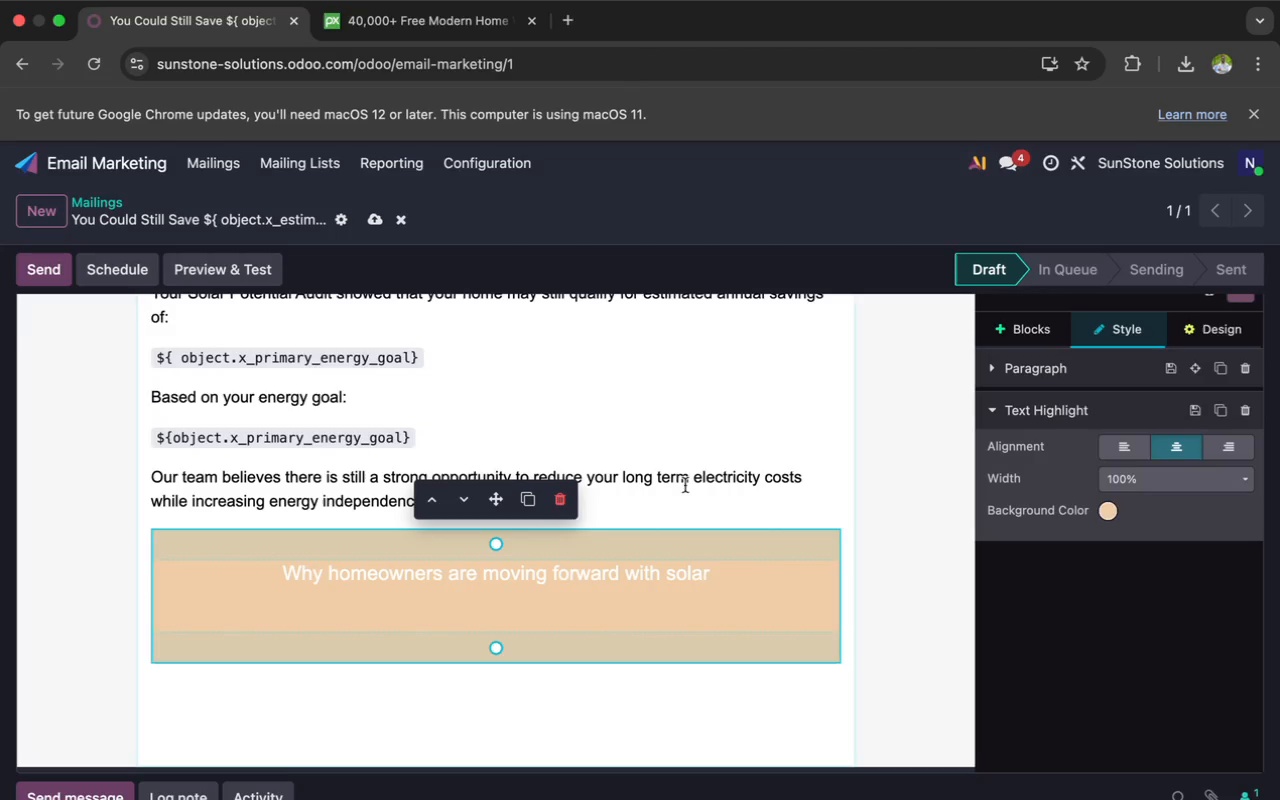 
left_click([1115, 444])
 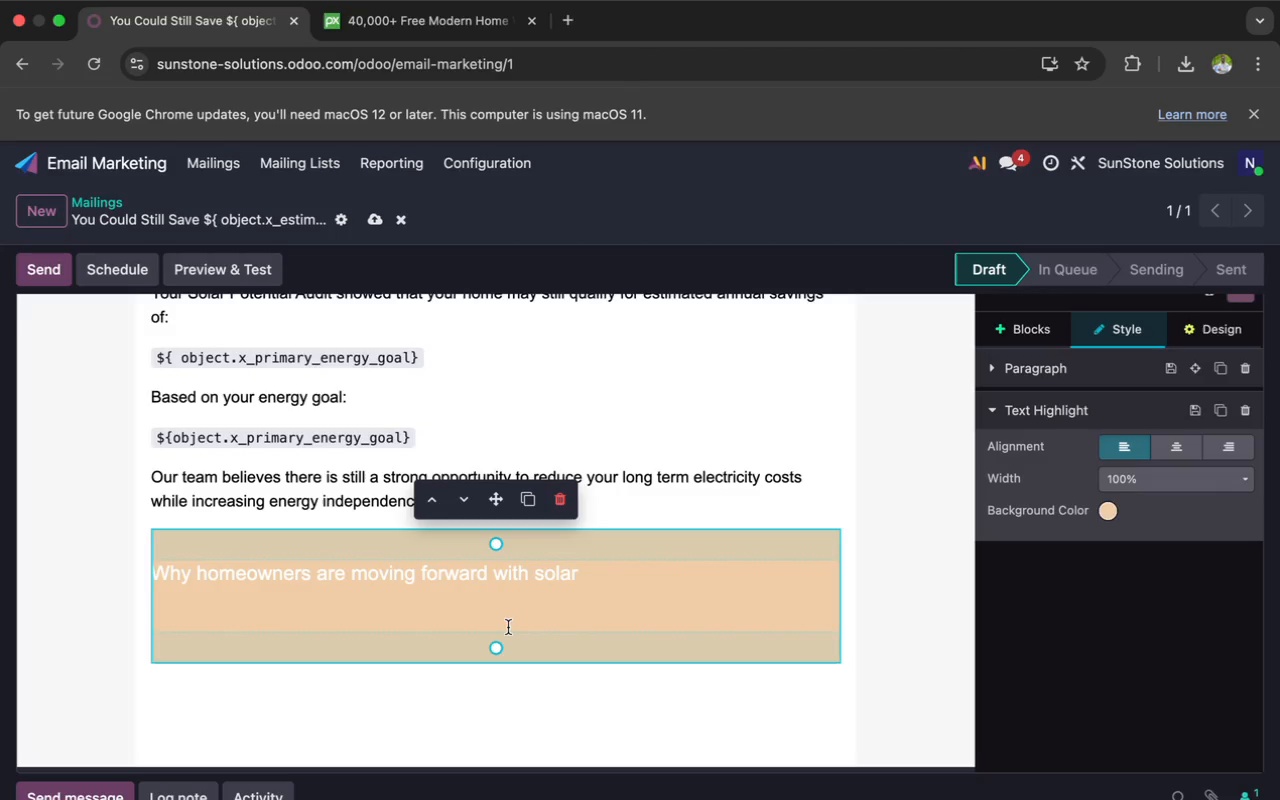 
left_click([492, 617])
 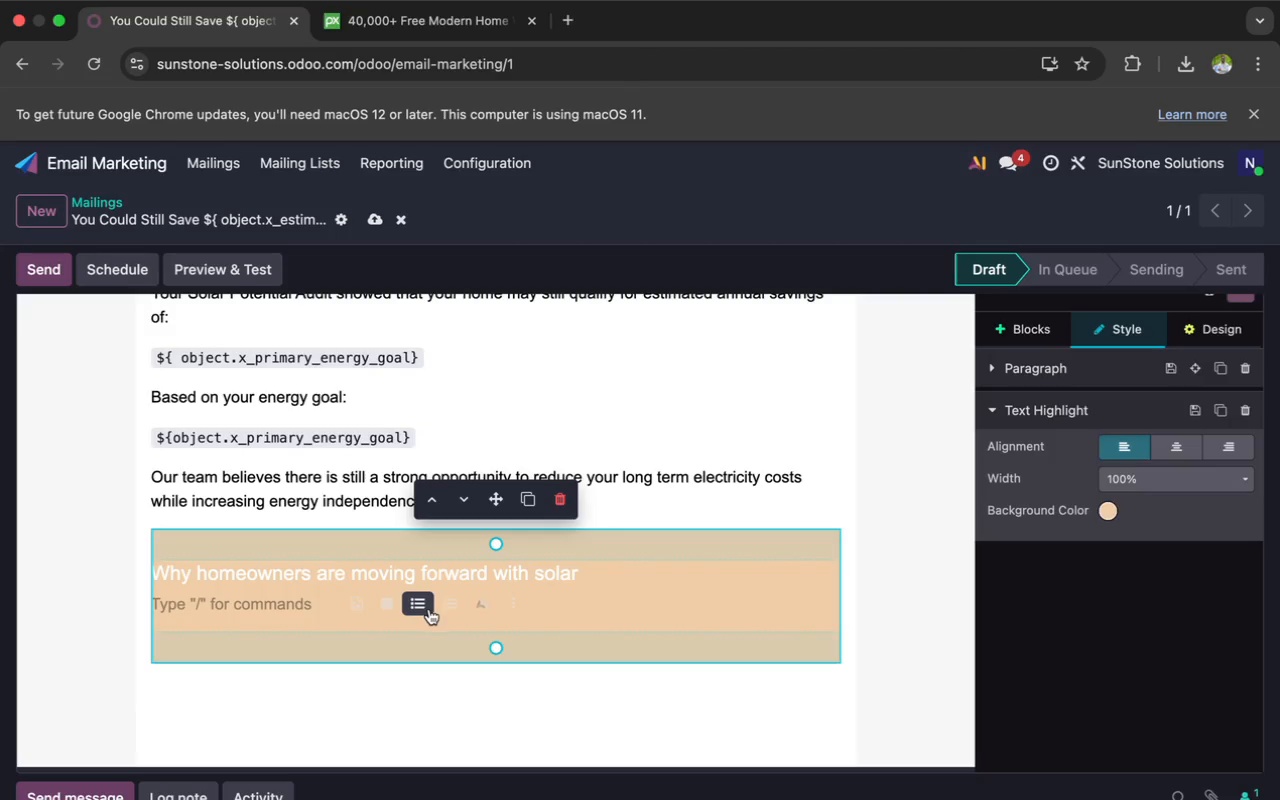 
left_click([429, 609])
 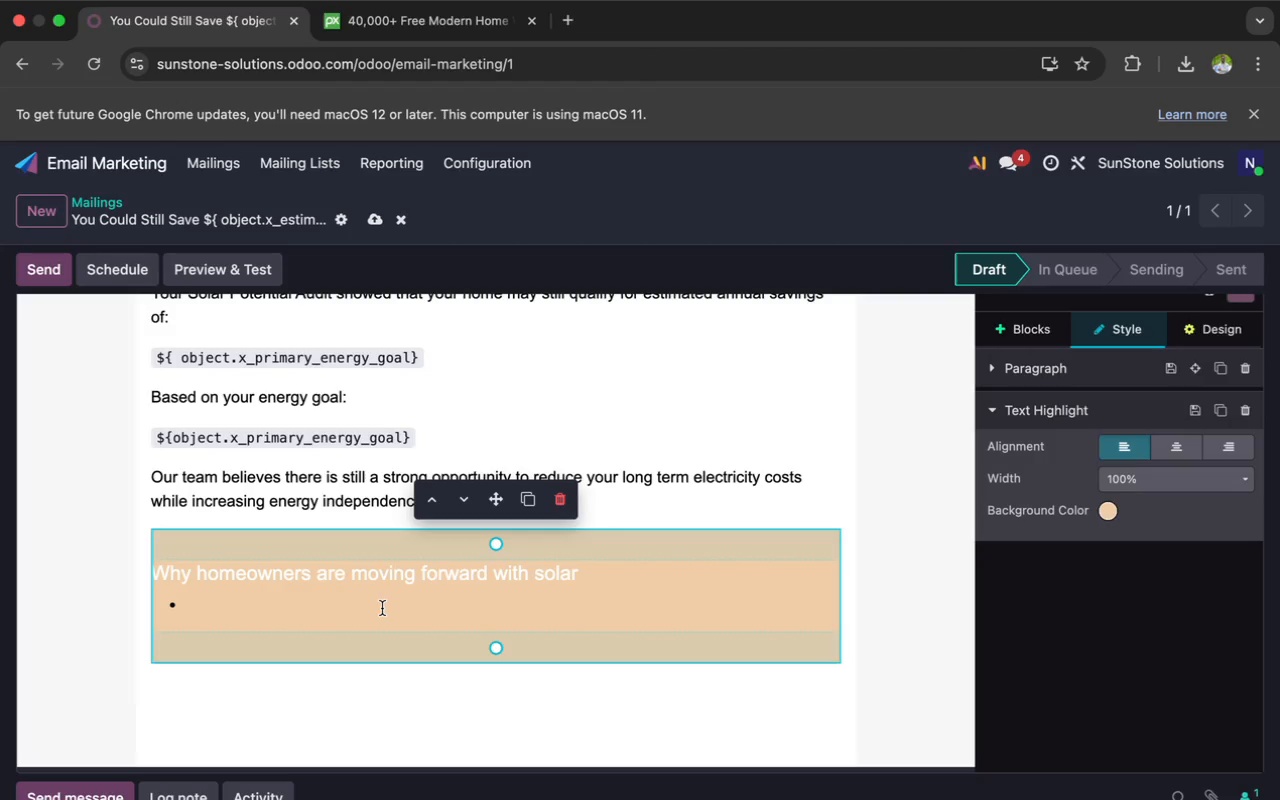 
wait(15.53)
 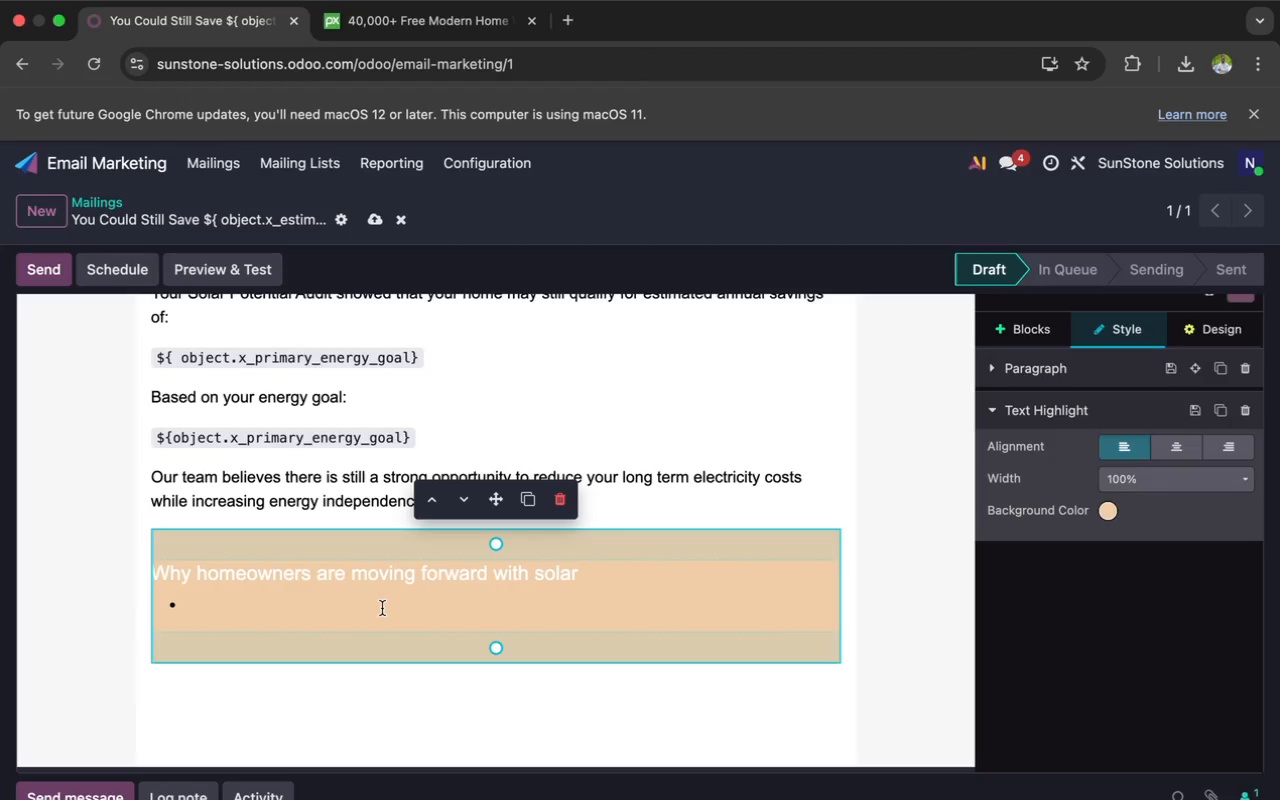 
type(Lower month utility bills)
 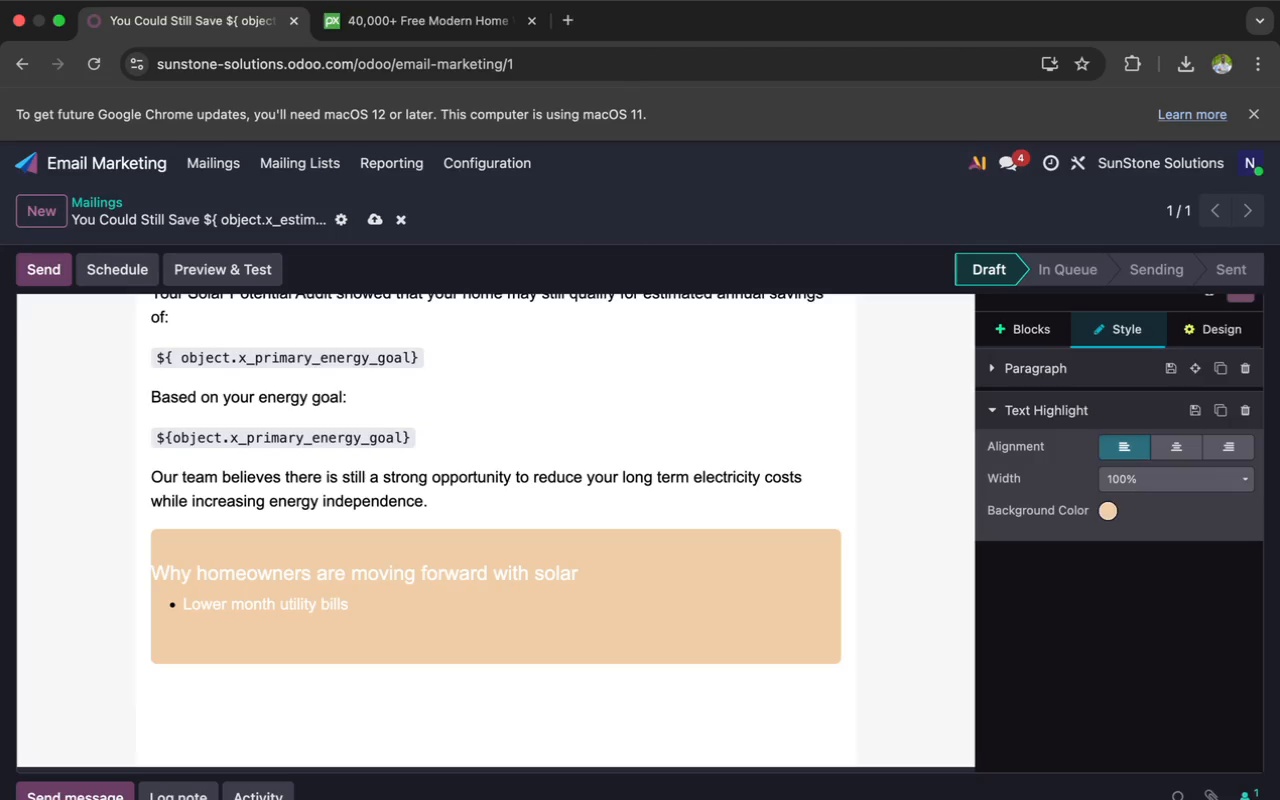 
key(Enter)
 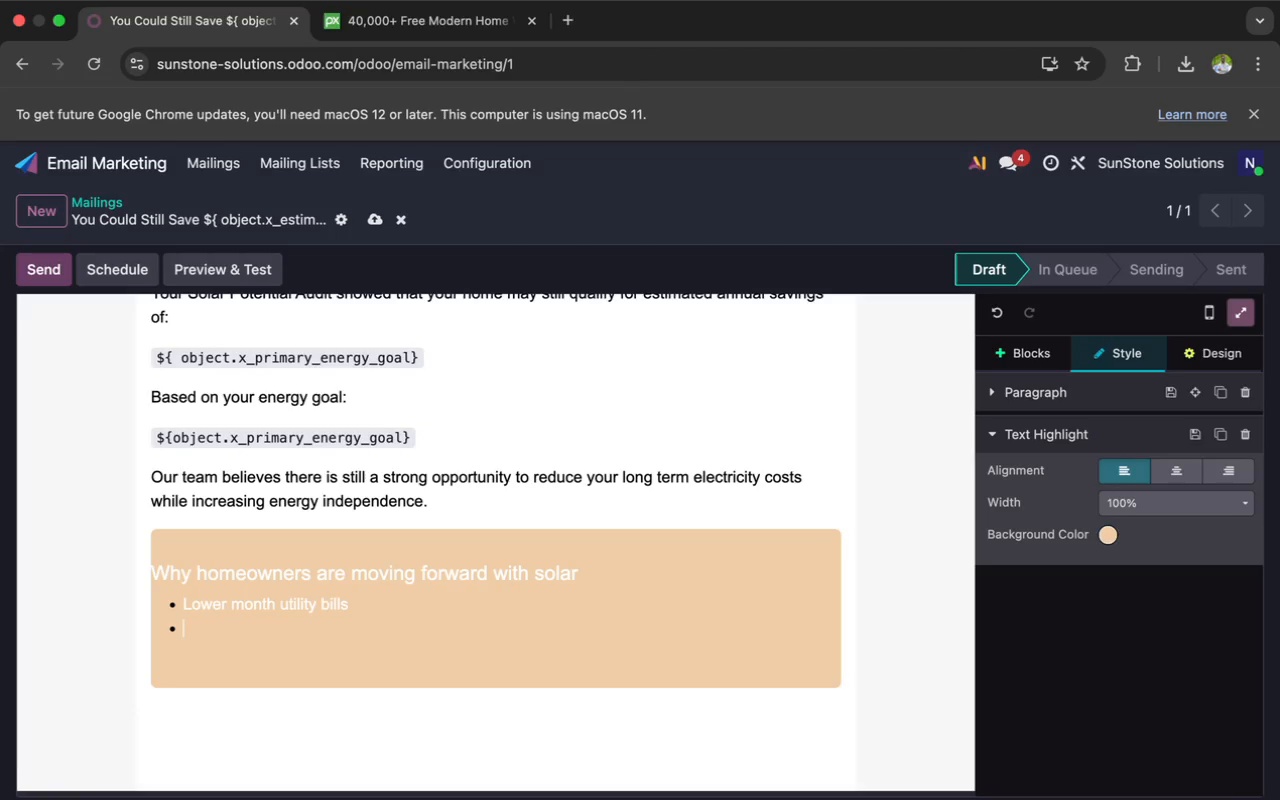 
type(p)
key(Backspace)
type(Pro)
 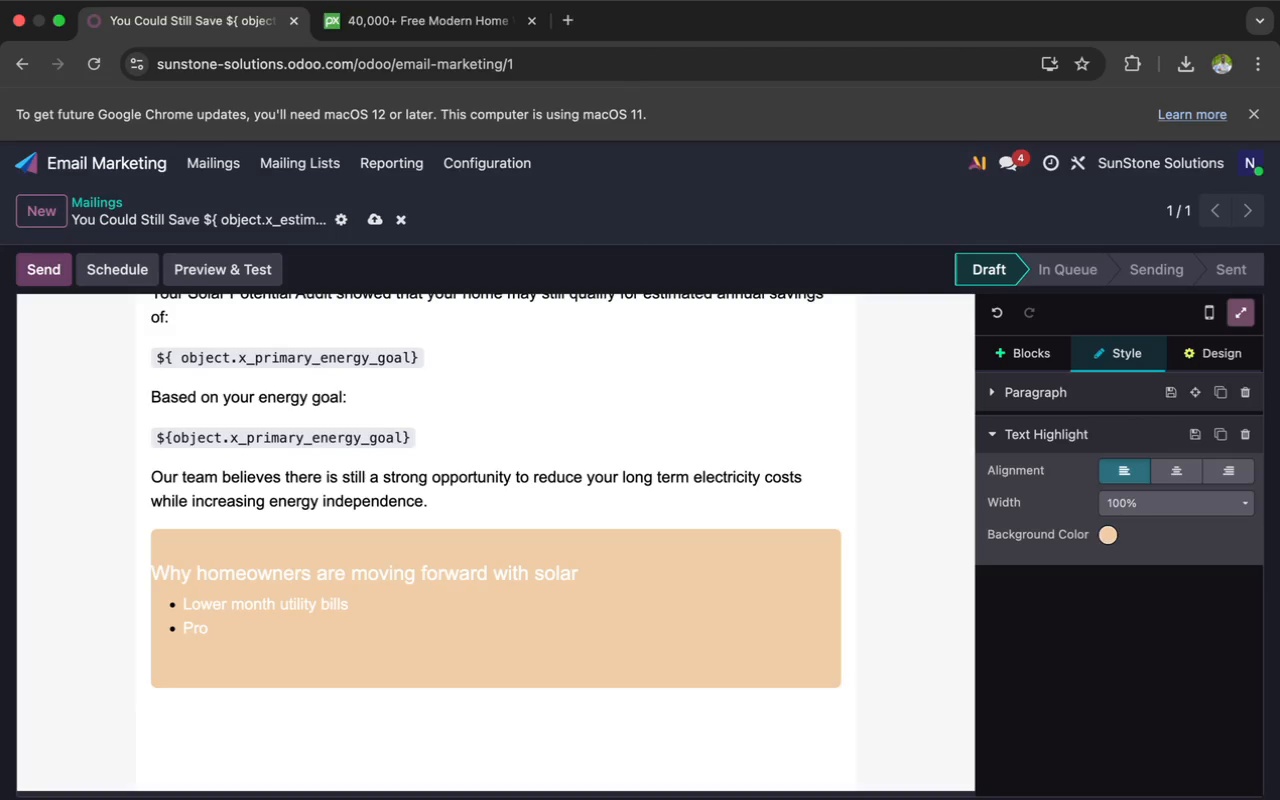 
wait(5.16)
 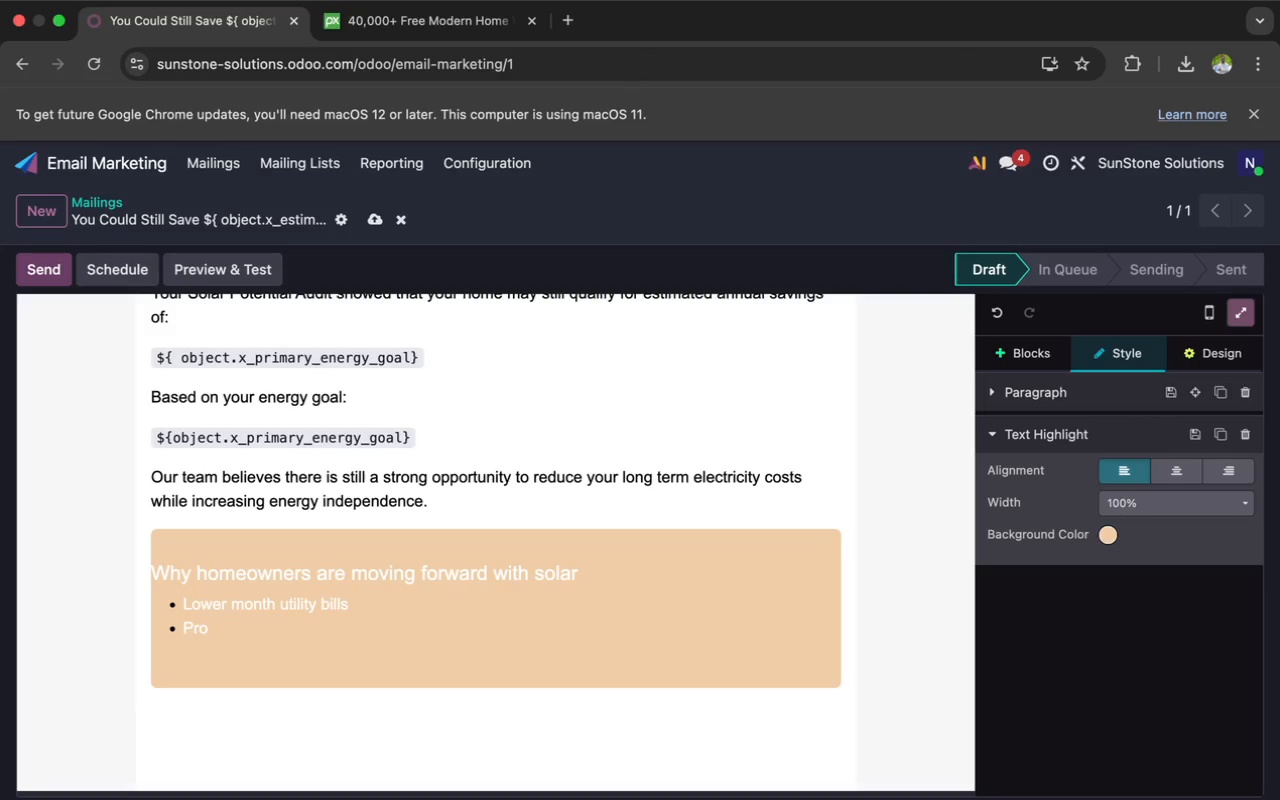 
type(tection fromris)
key(Backspace)
key(Backspace)
key(Backspace)
type( ri)
 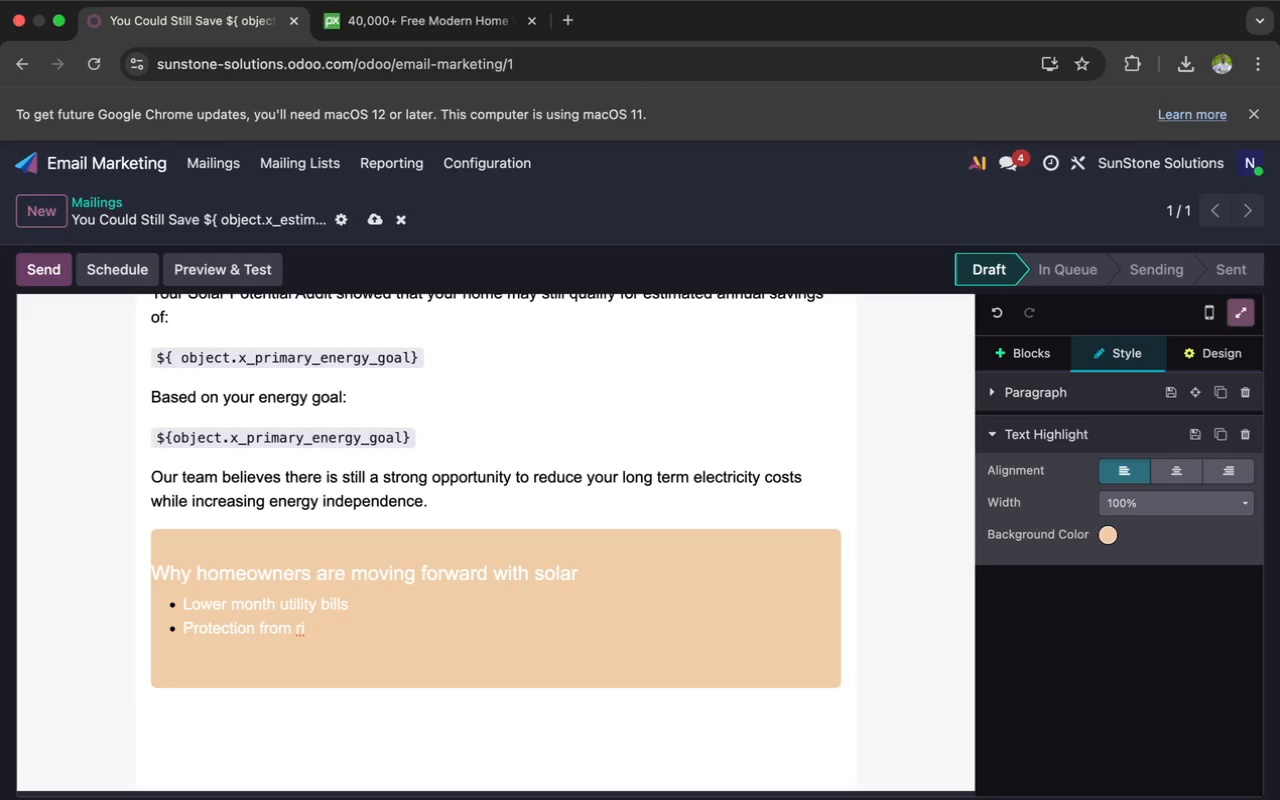 
type(sing )
 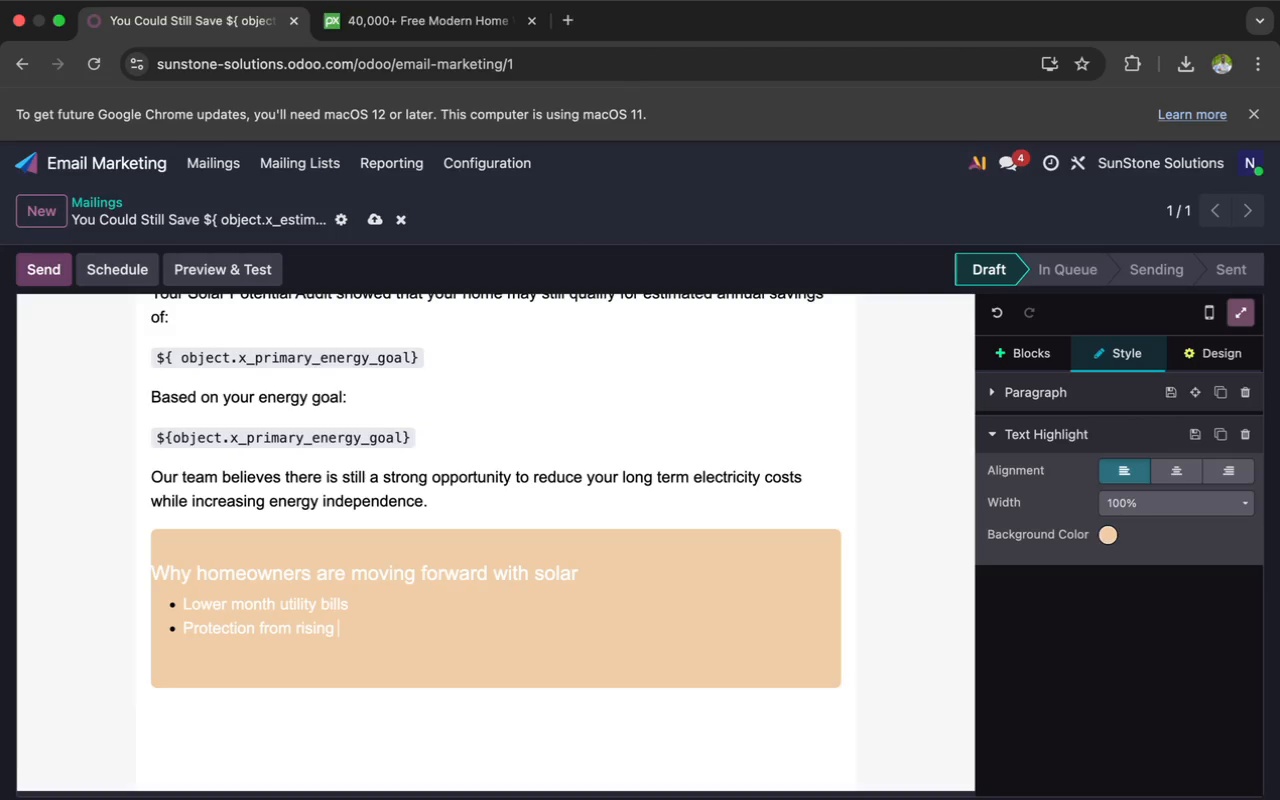 
wait(21.19)
 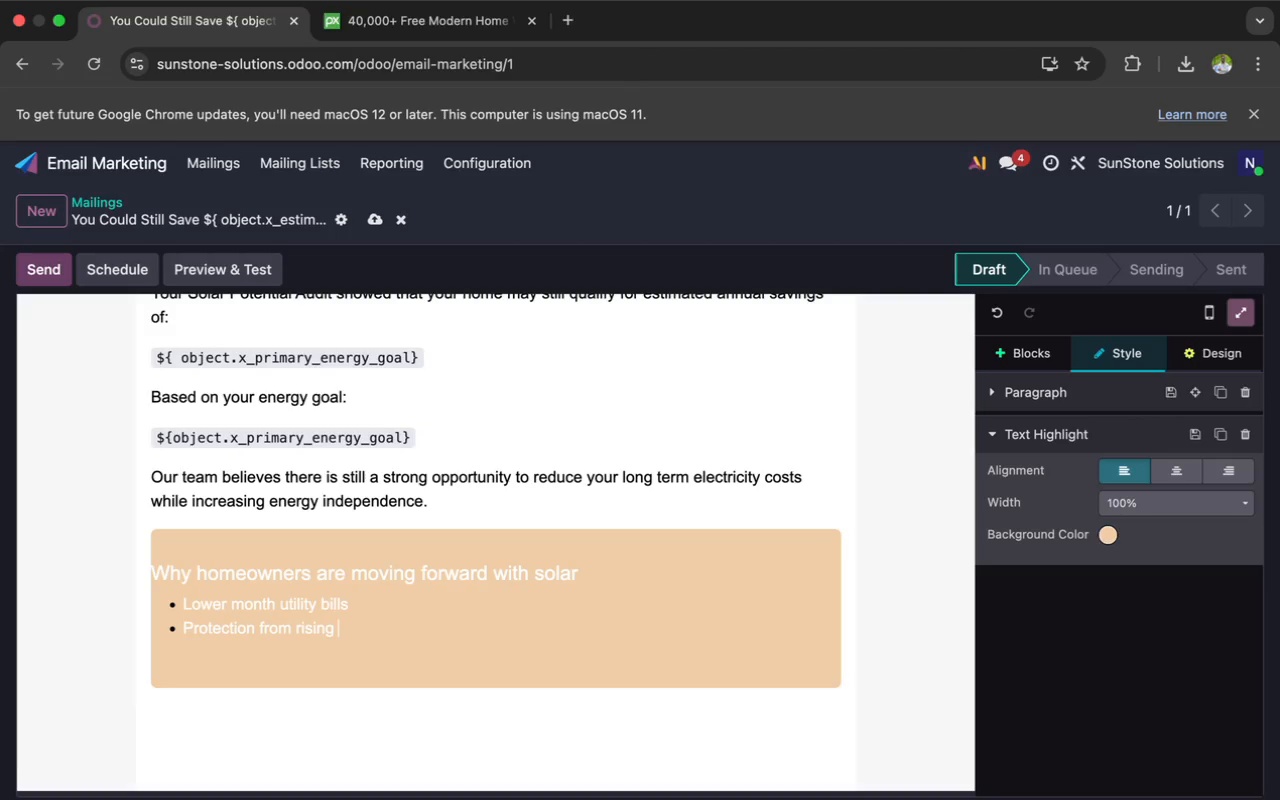 
type(energy prices)
 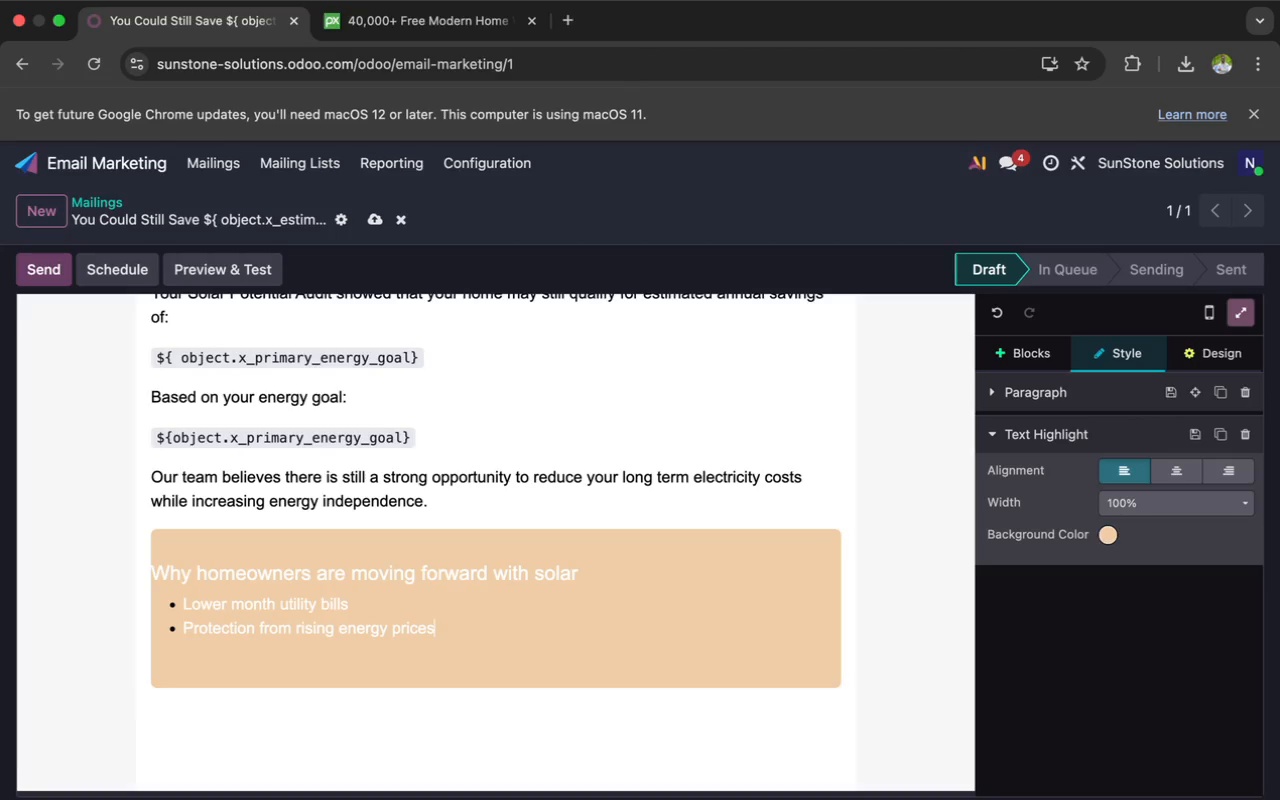 
key(Enter)
 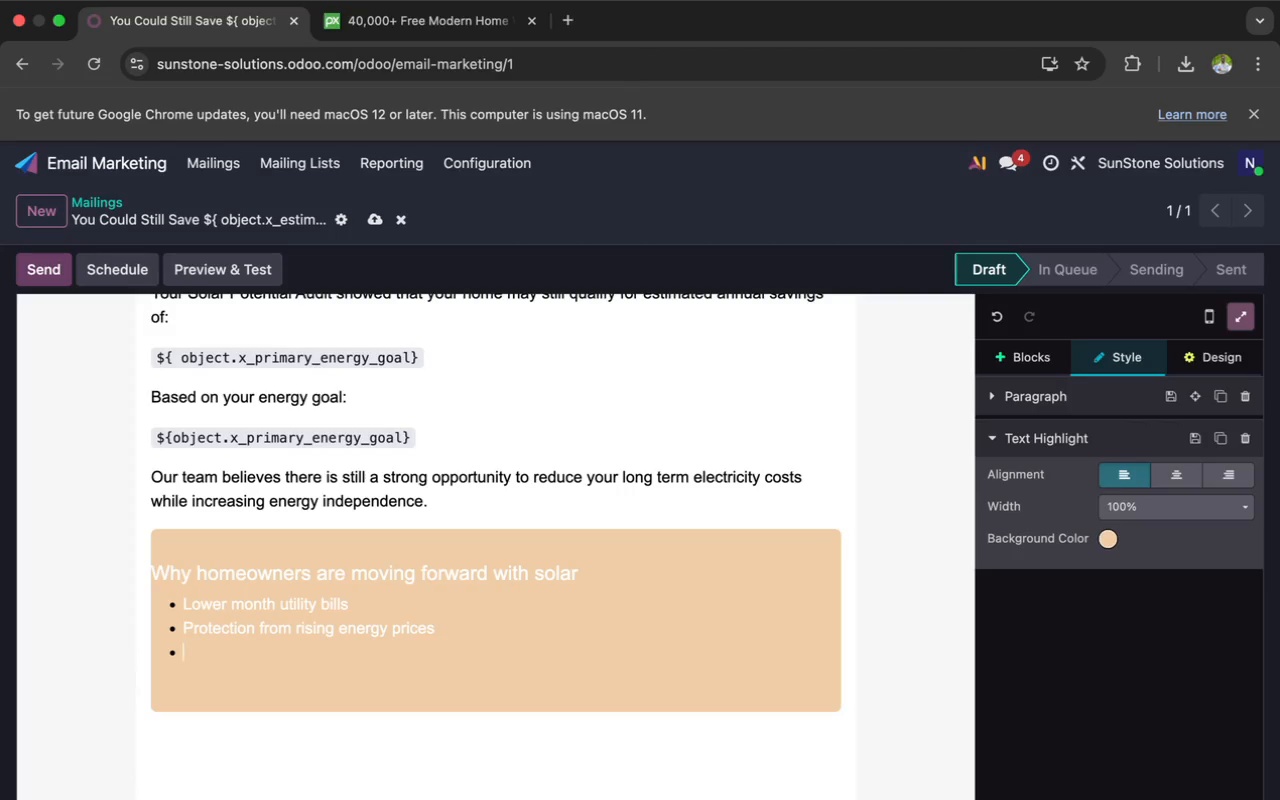 
type(Federal & li)
key(Backspace)
type(ocal)
 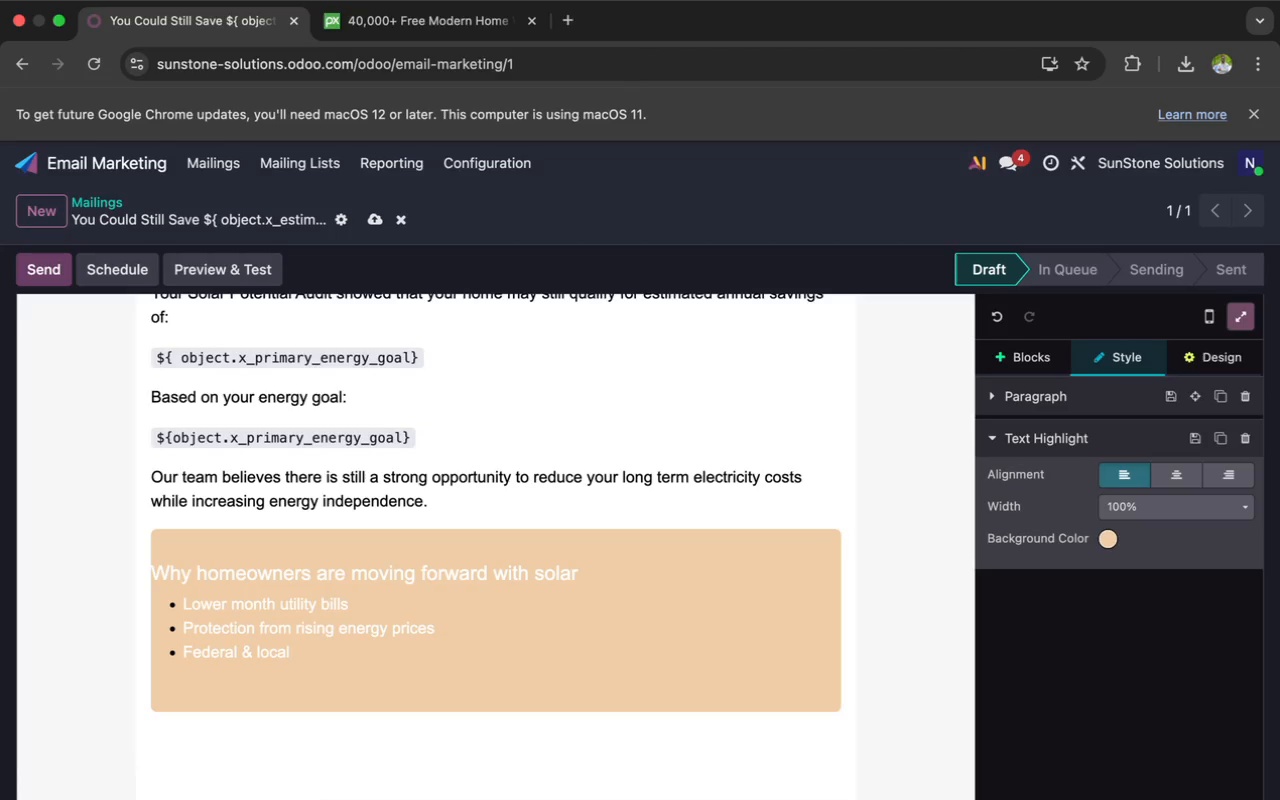 
key(Space)
 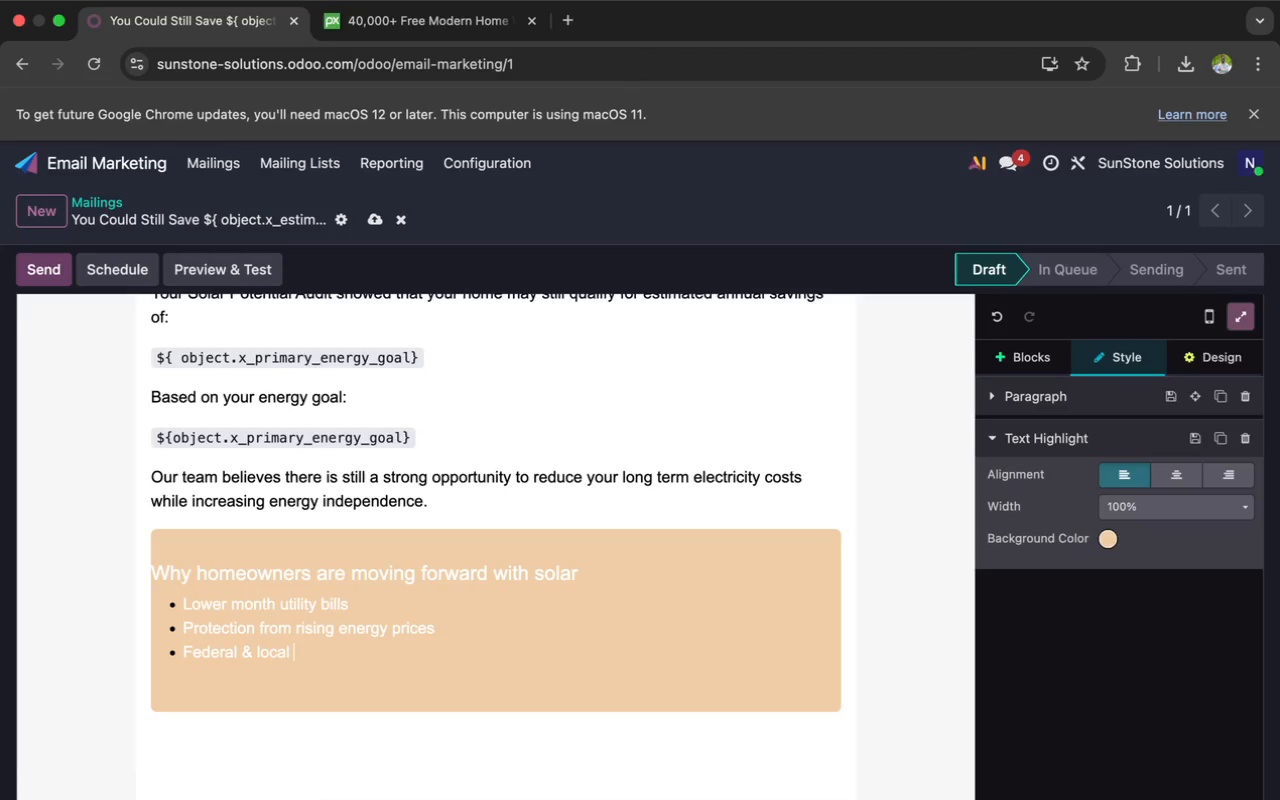 
type(solar inc)
 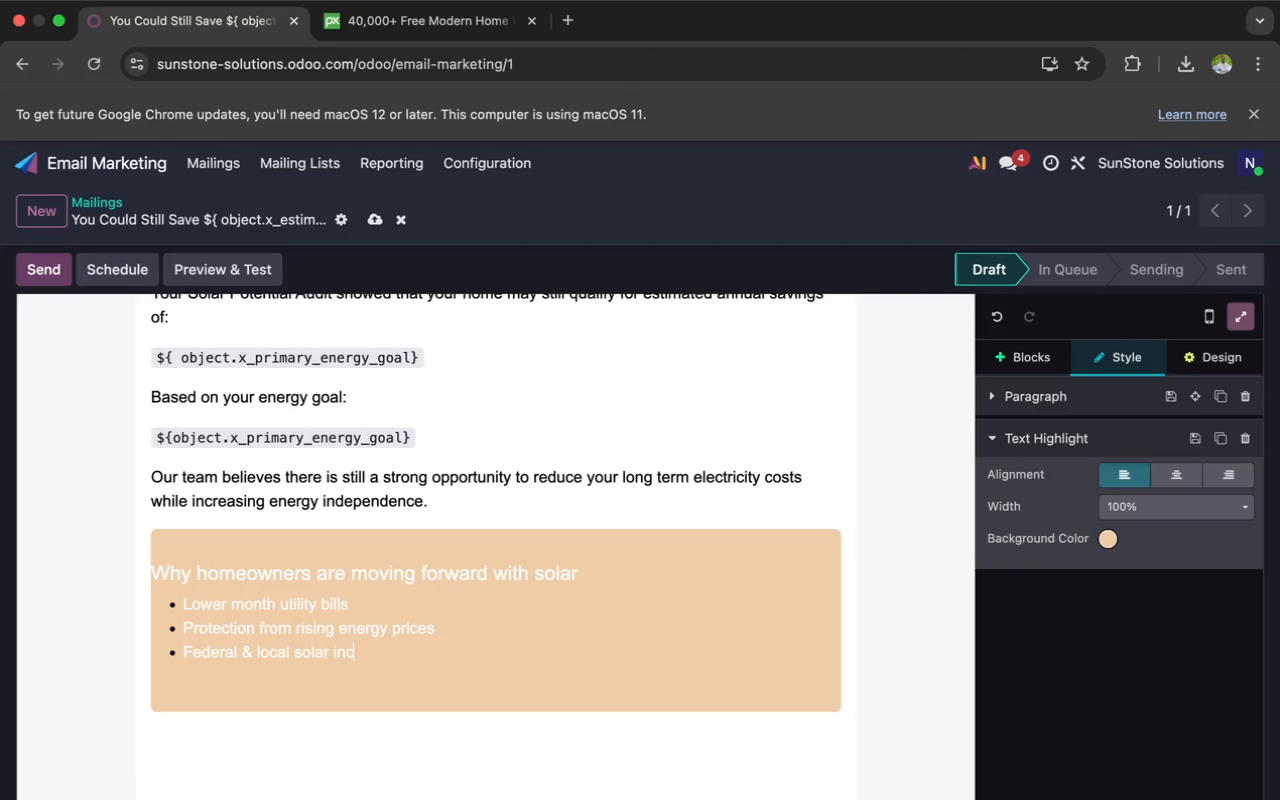 
type(ent)
 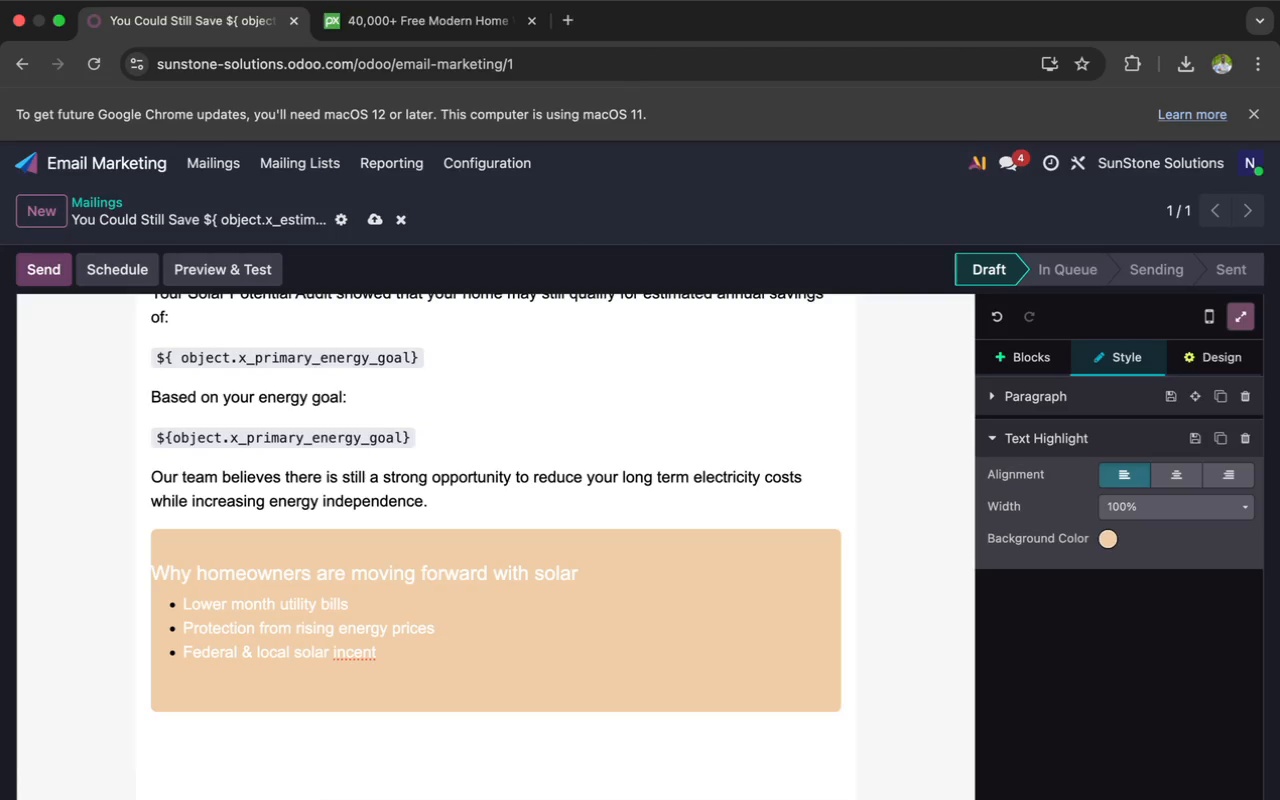 
type(ive)
 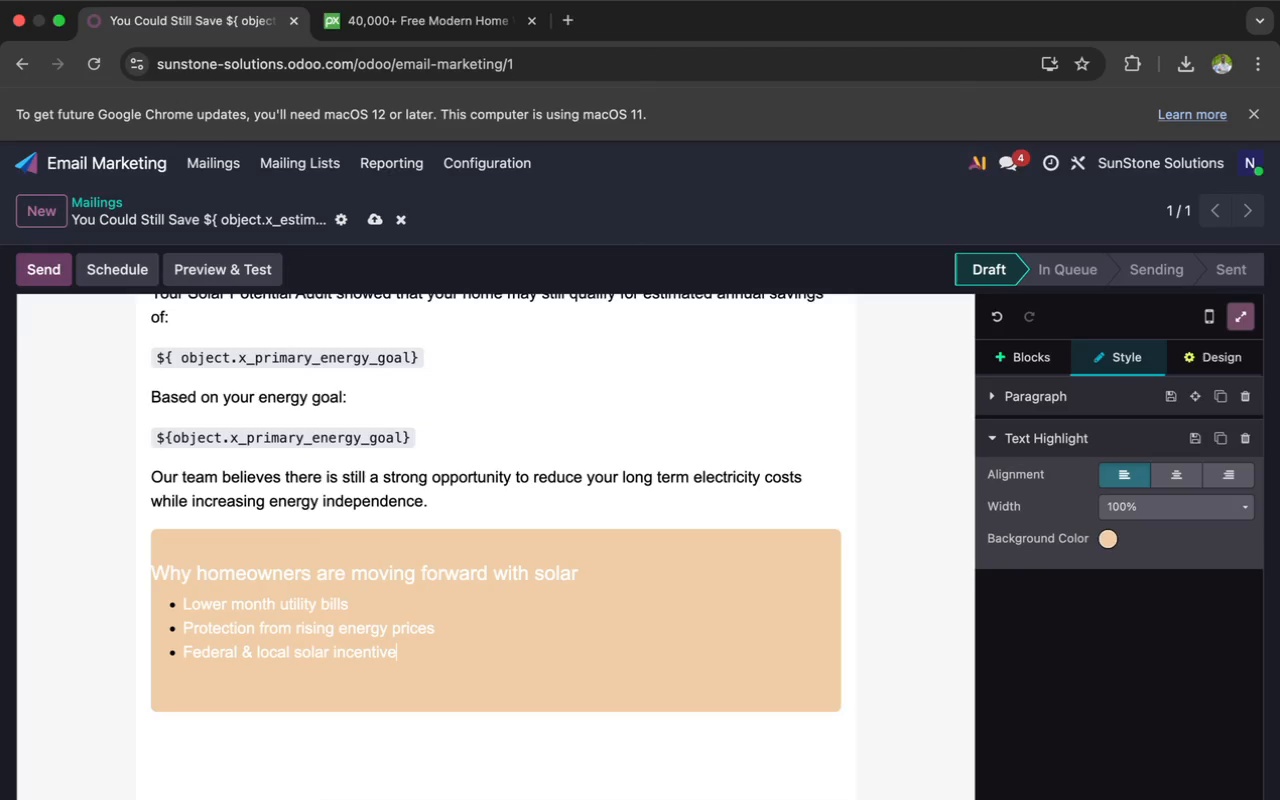 
key(Enter)
 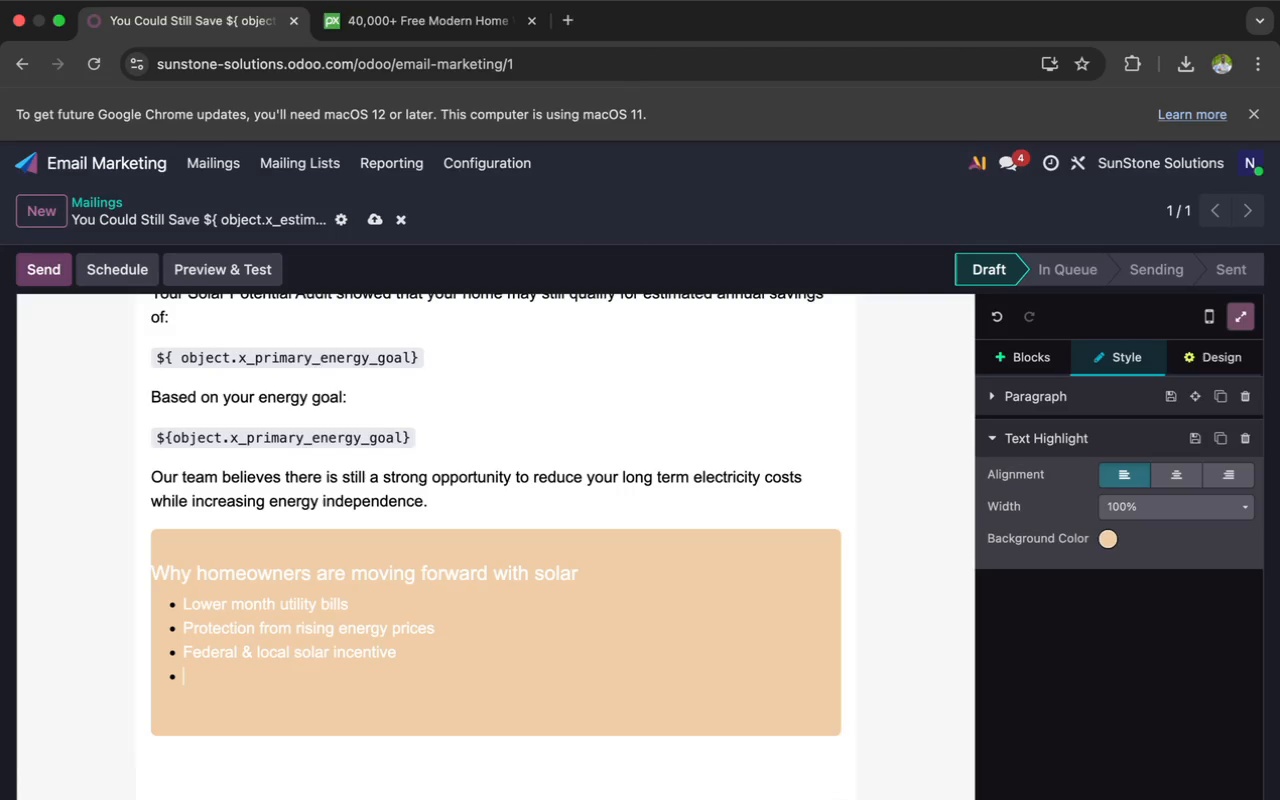 
type(Clear)
 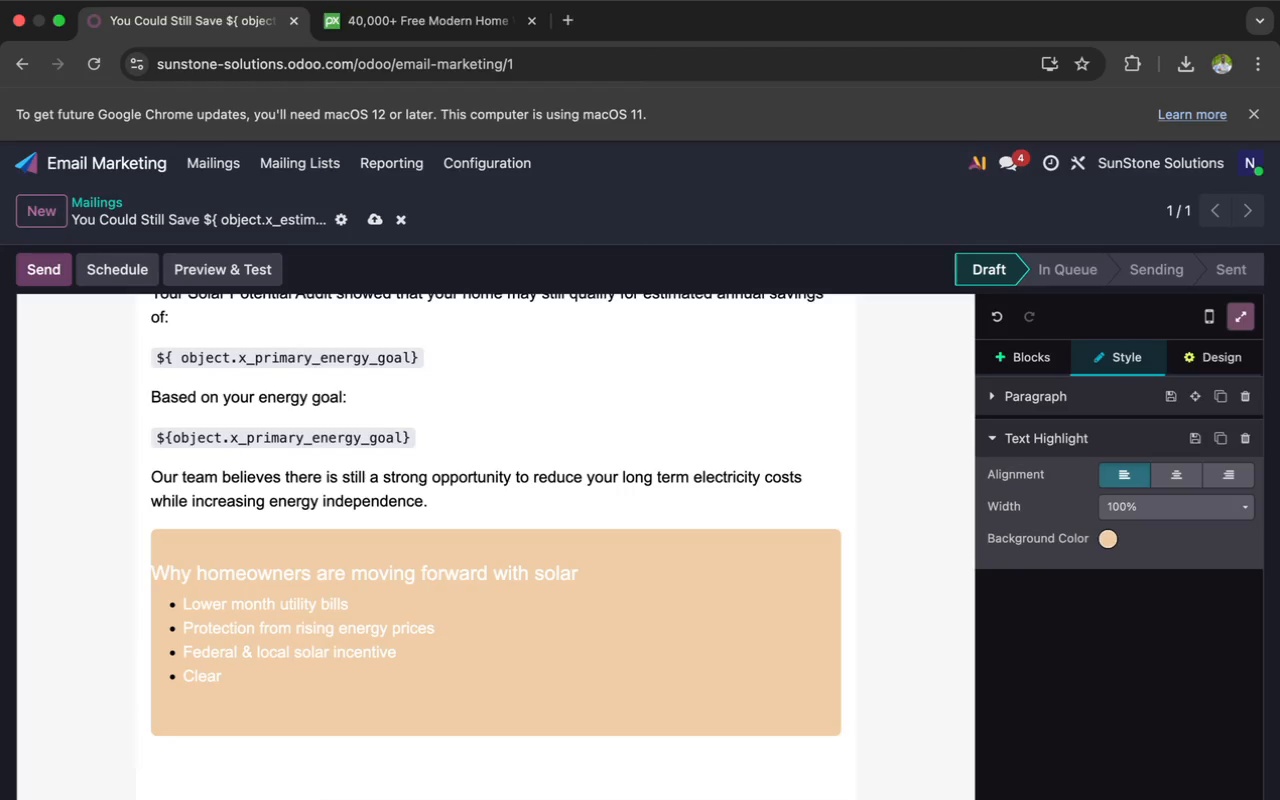 
wait(7.31)
 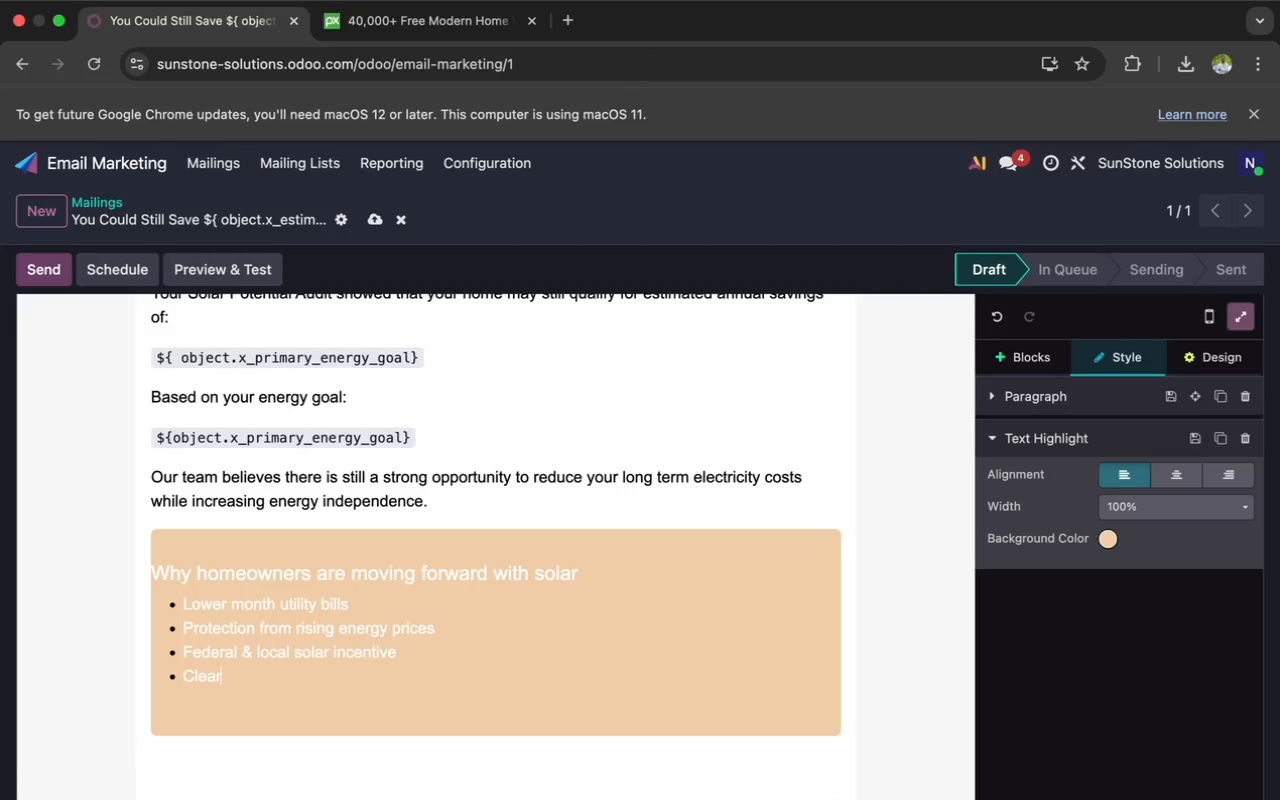 
key(Backspace)
type(ner)
 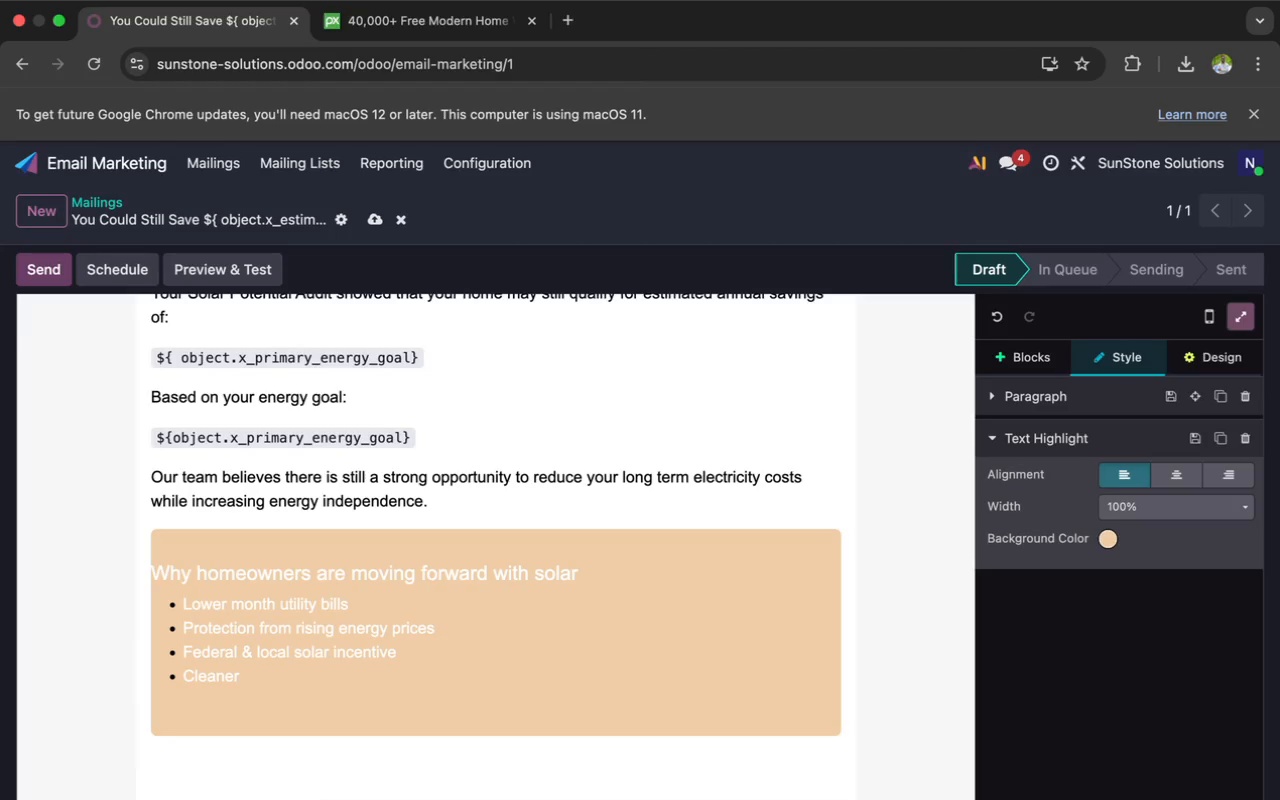 
wait(7.37)
 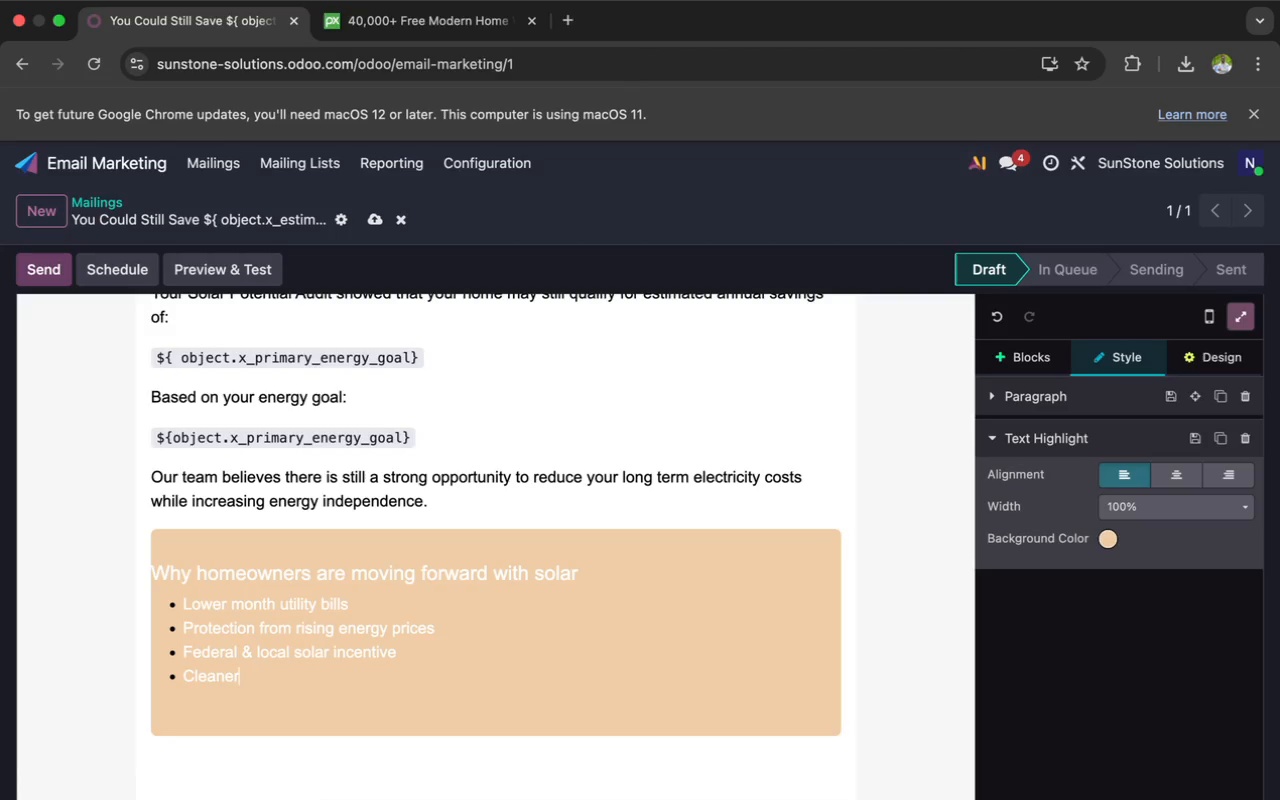 
type( renewabe energy for your j]home)
 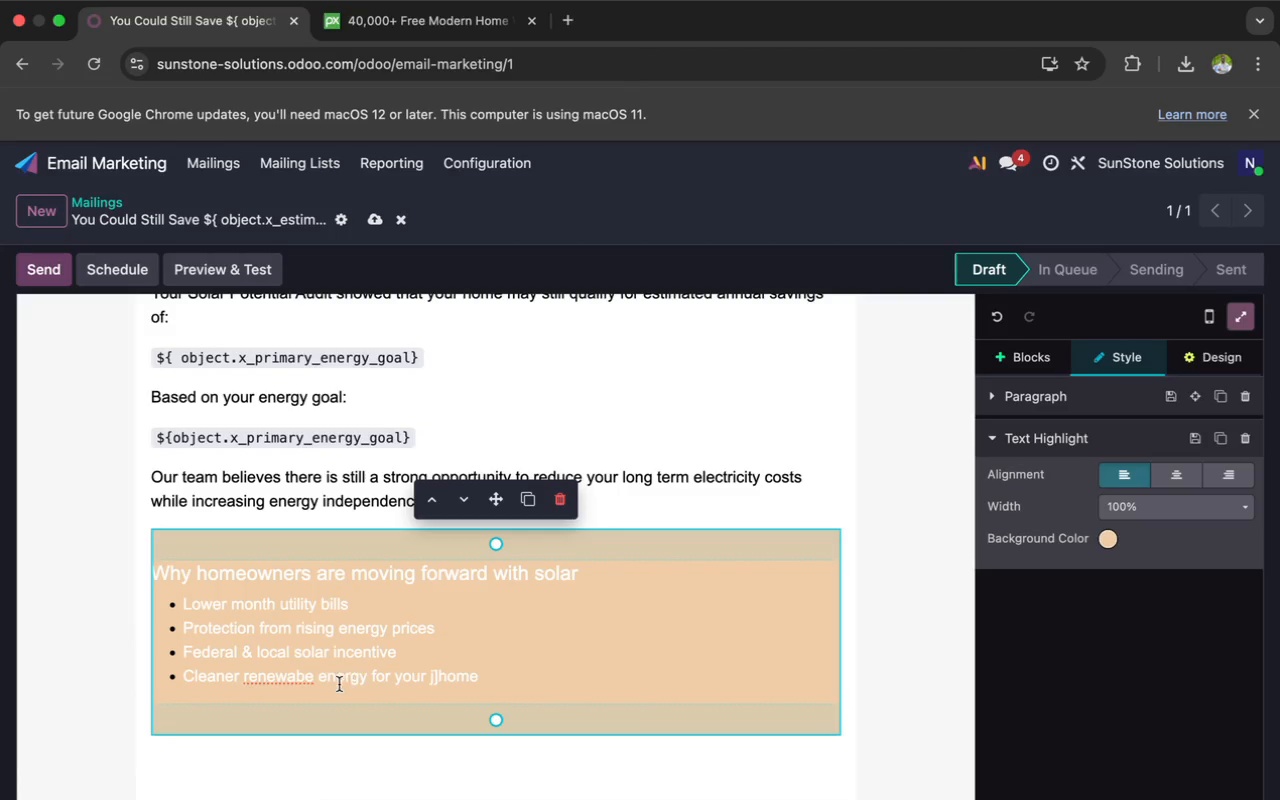 
wait(22.57)
 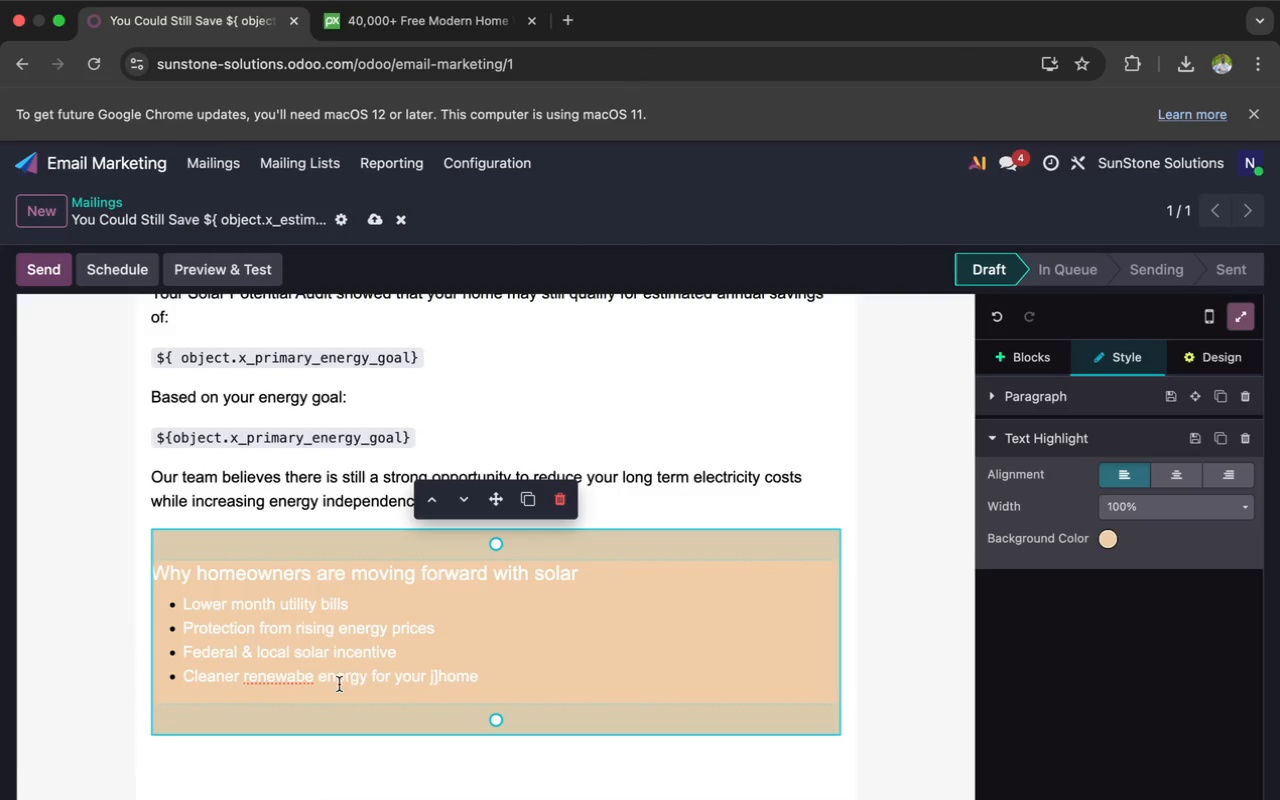 
left_click([306, 678])
 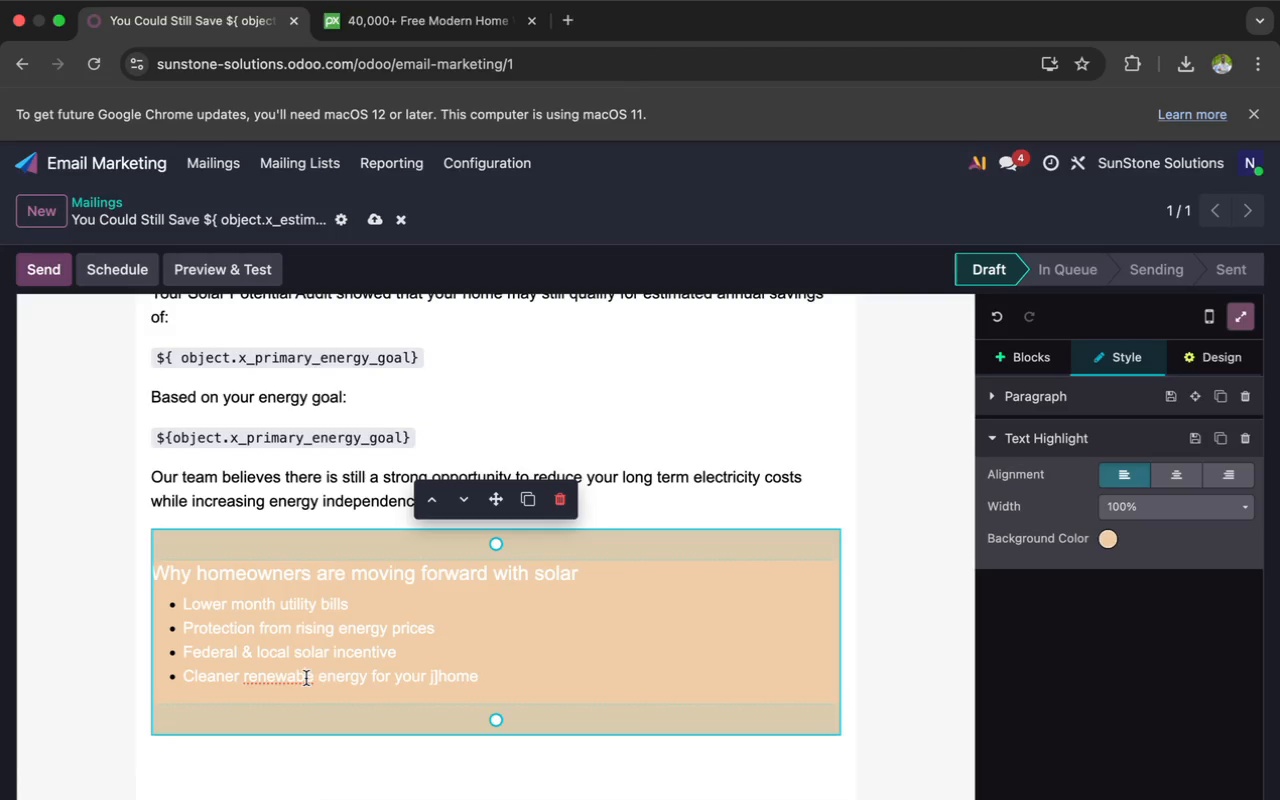 
key(L)
 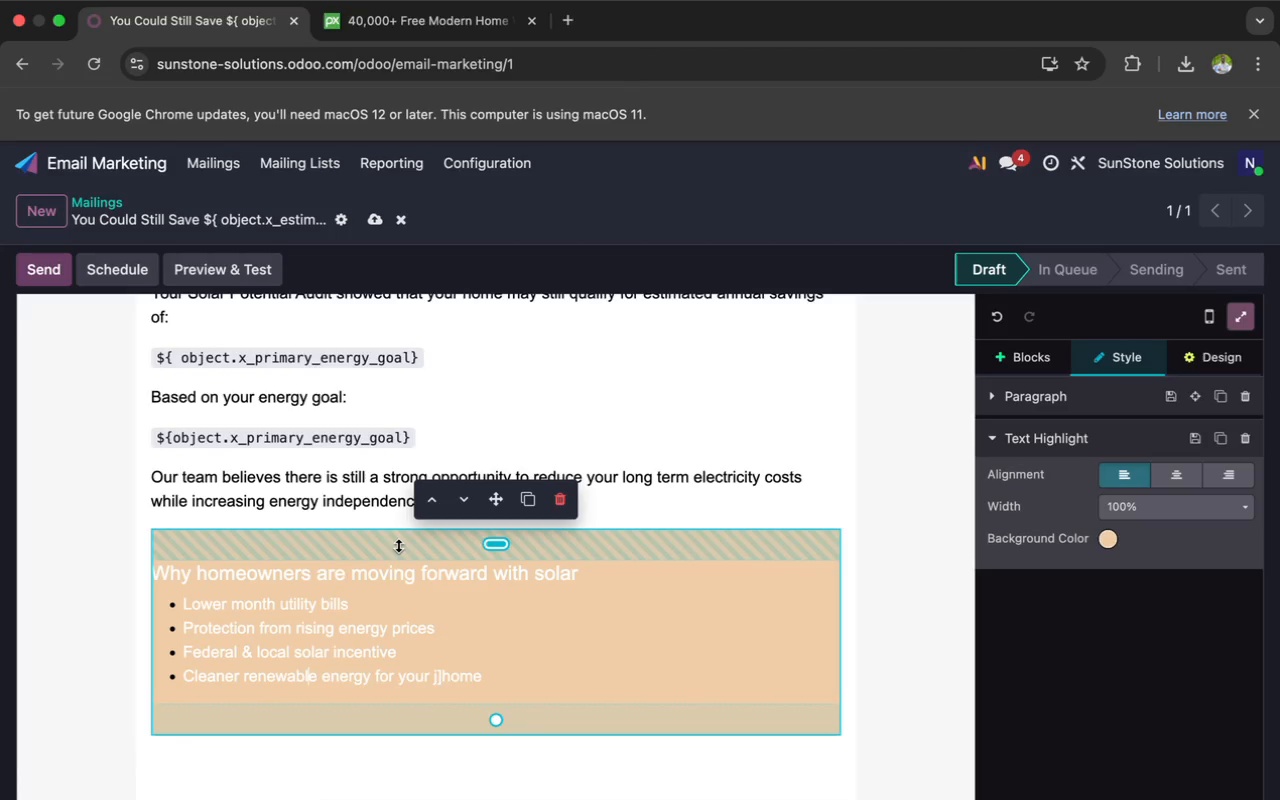 
left_click_drag(start_coordinate=[491, 545], to_coordinate=[443, 500])
 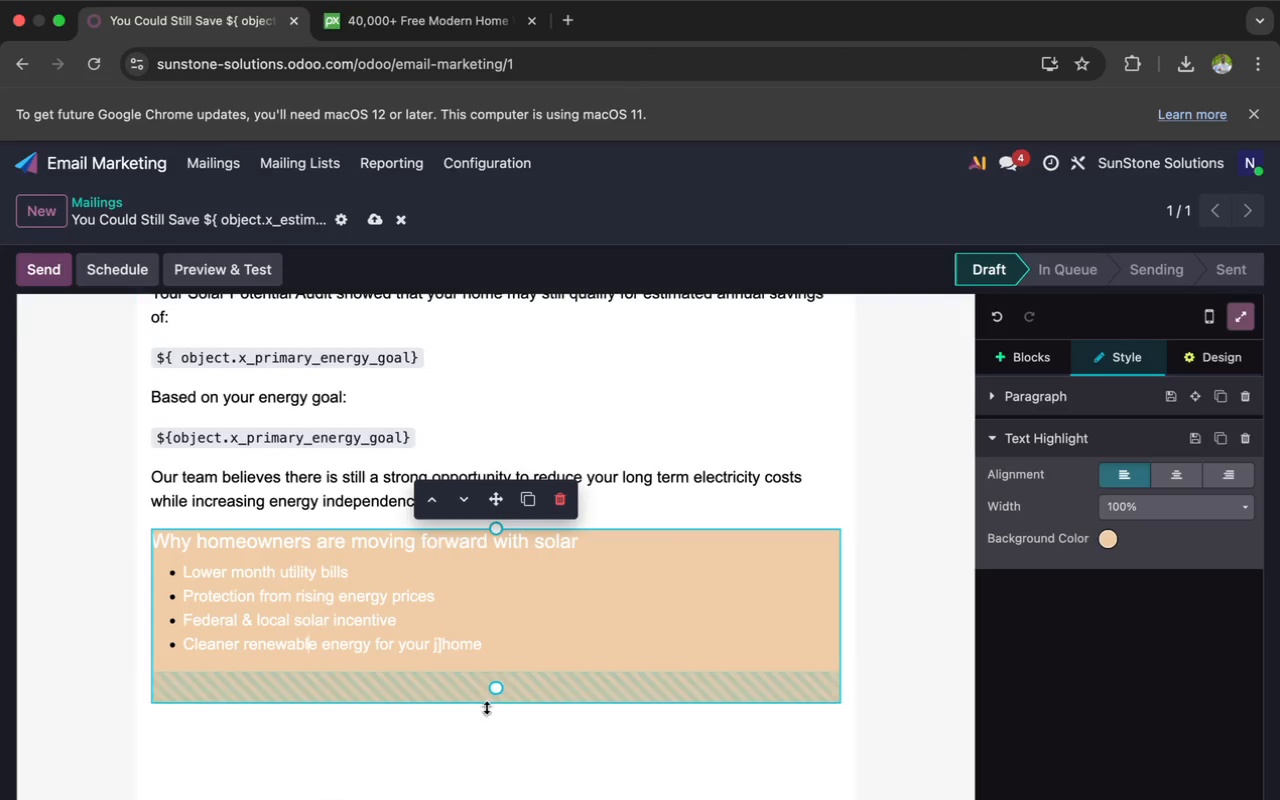 
left_click_drag(start_coordinate=[489, 699], to_coordinate=[475, 657])
 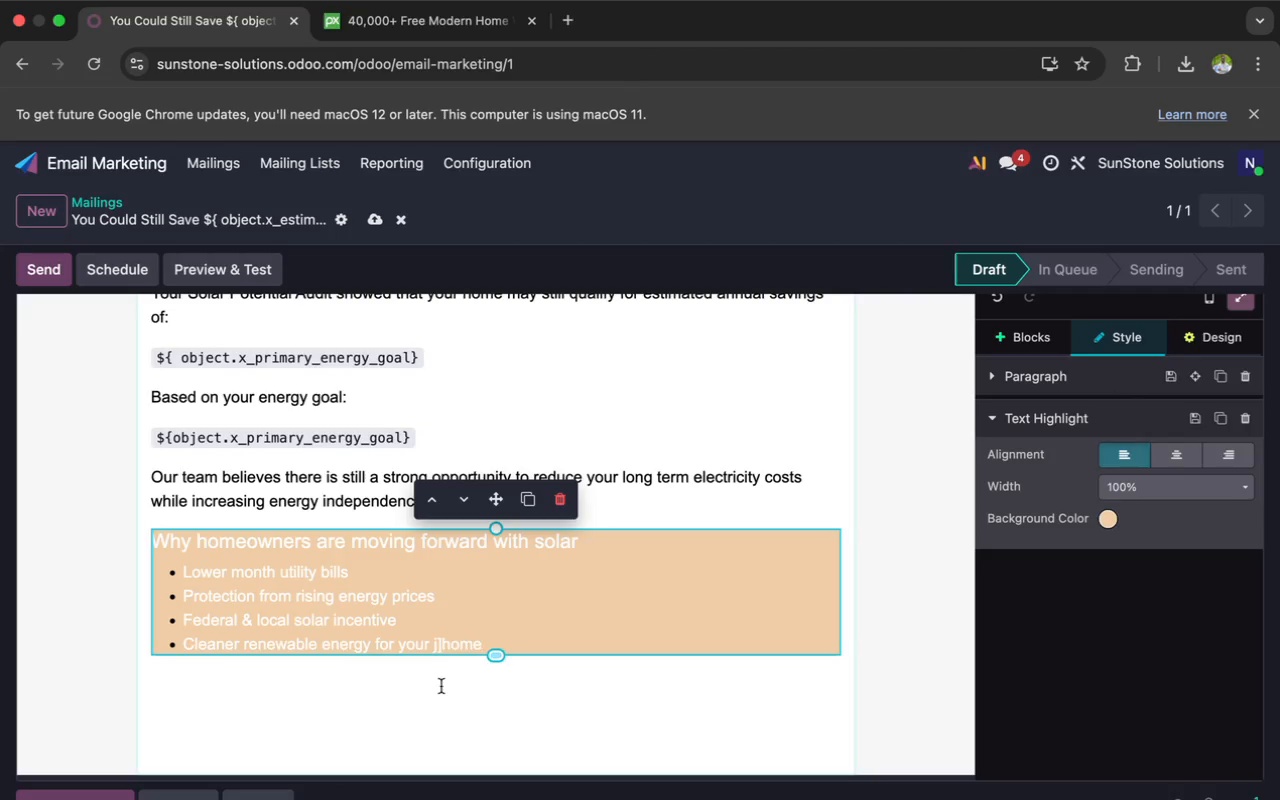 
left_click([437, 691])
 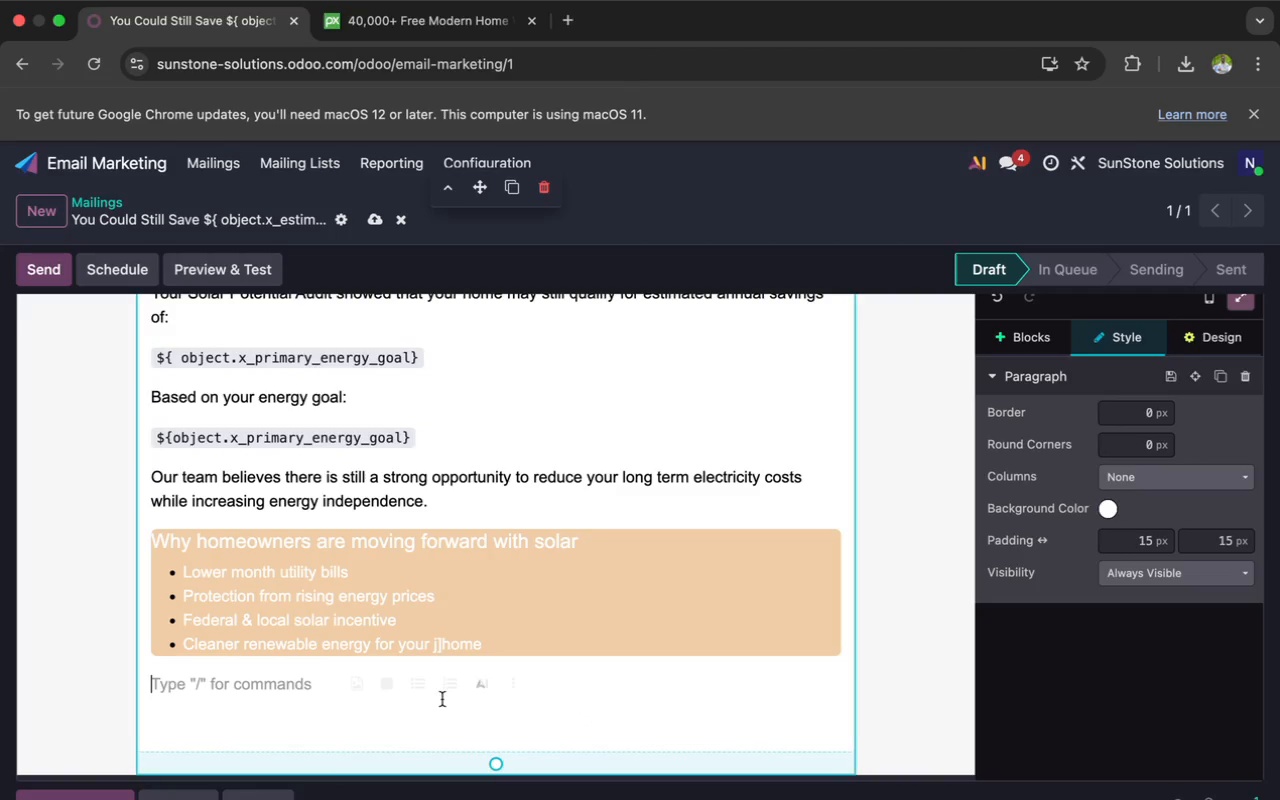 
wait(12.93)
 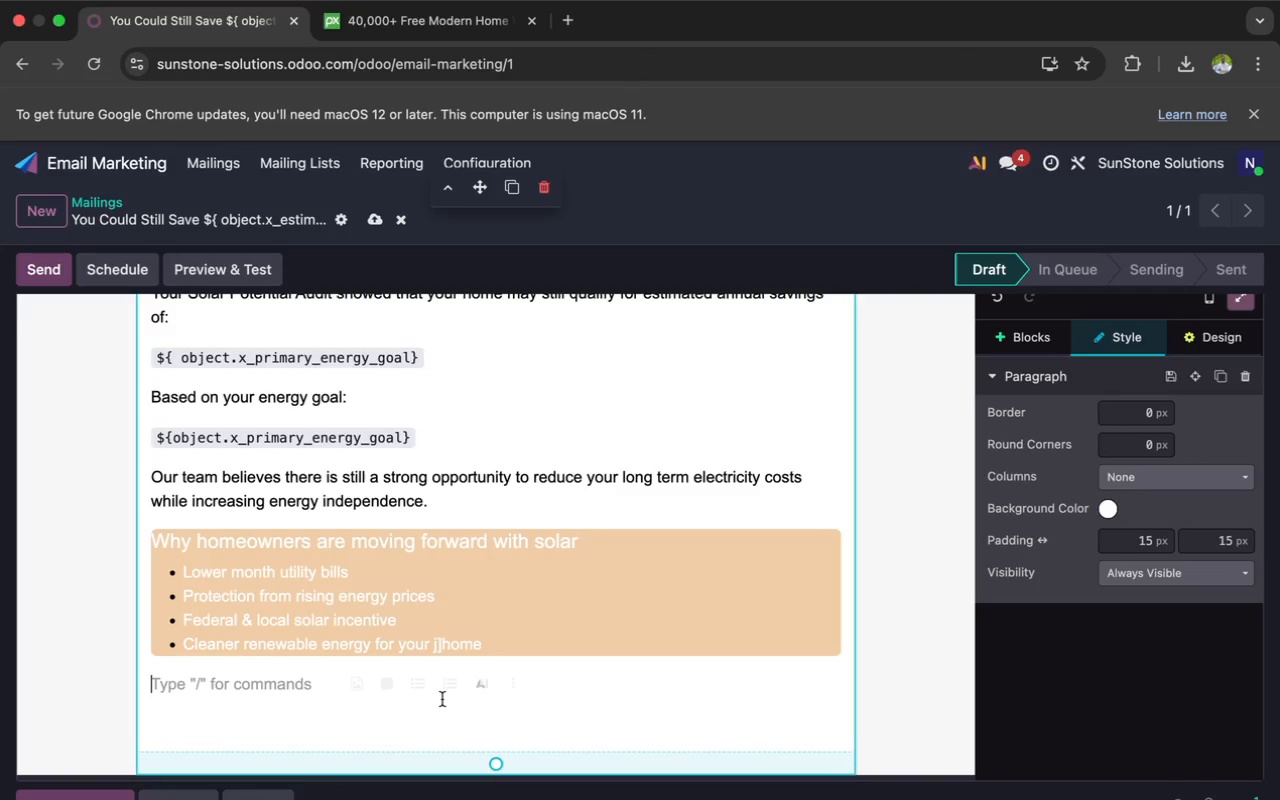 
left_click([1018, 332])
 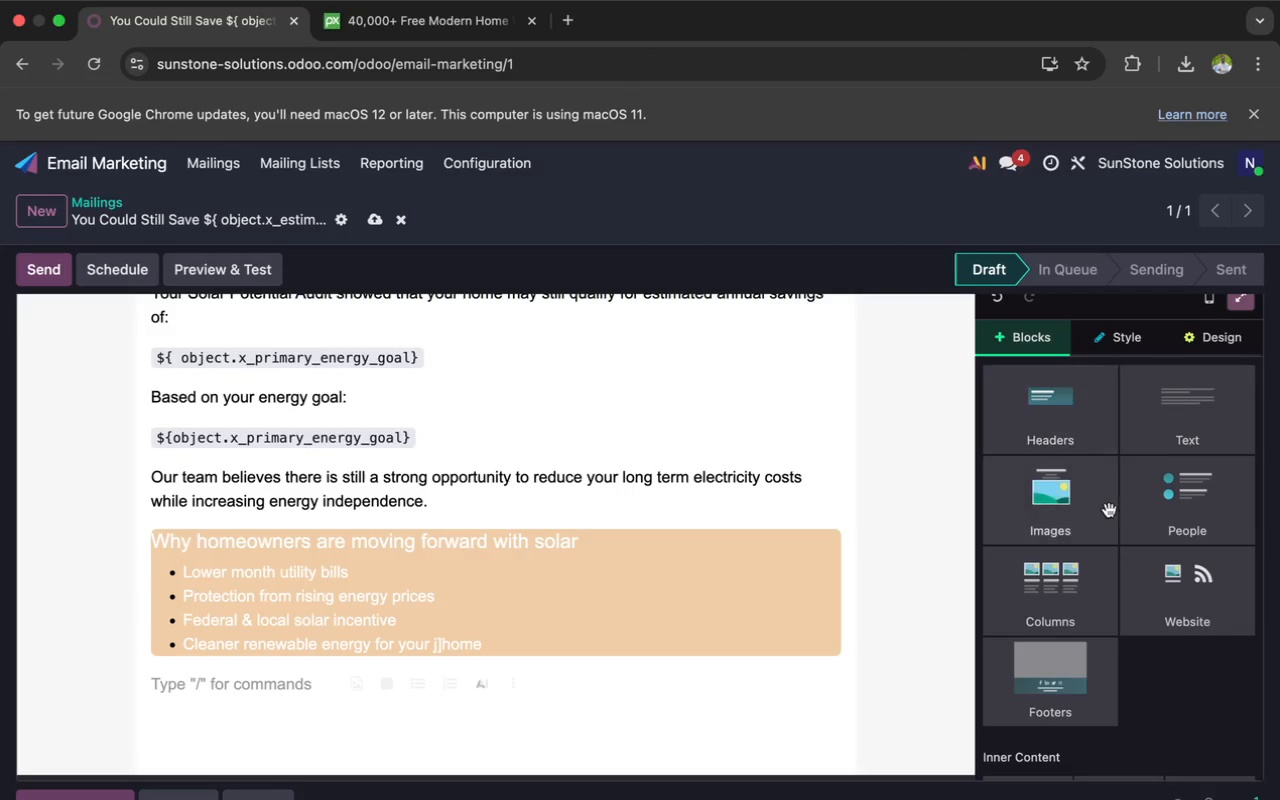 
left_click_drag(start_coordinate=[1041, 535], to_coordinate=[830, 553])
 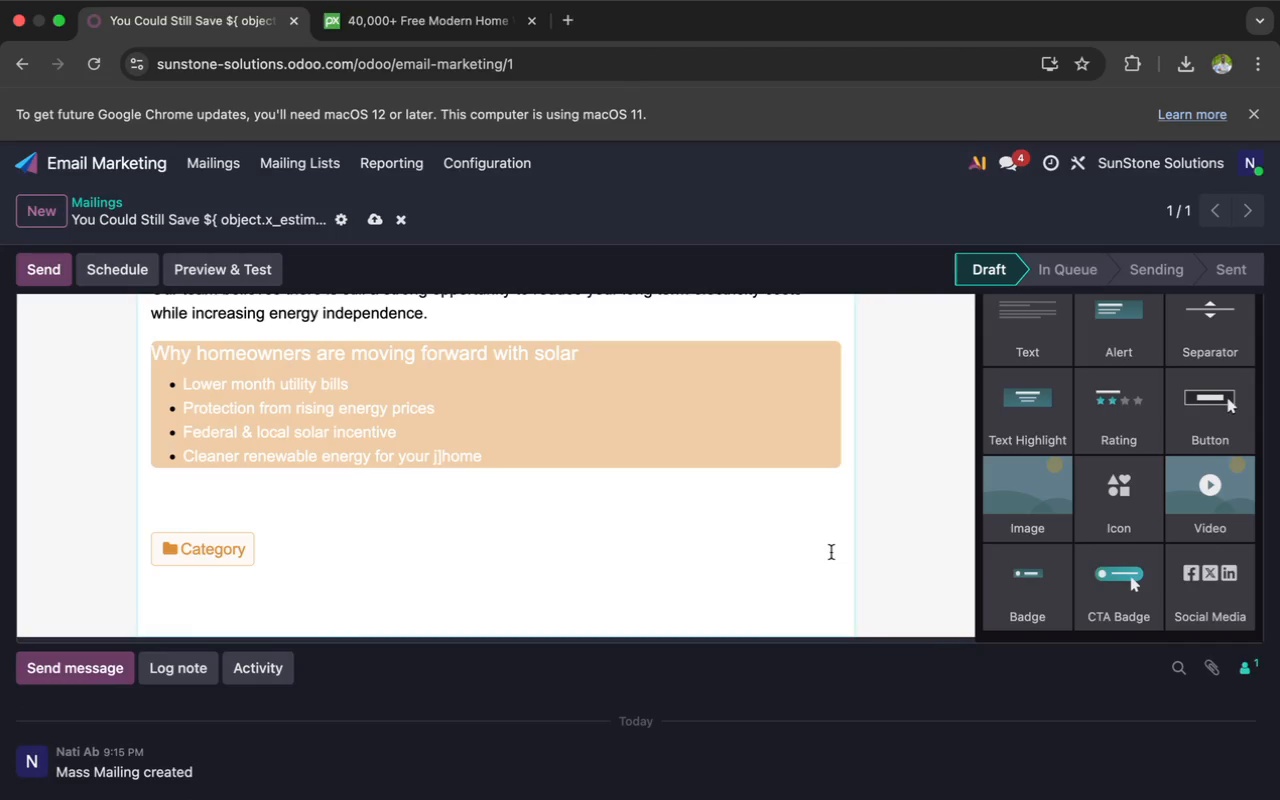 
scroll: coordinate [1109, 510], scroll_direction: down, amount: 80.0
 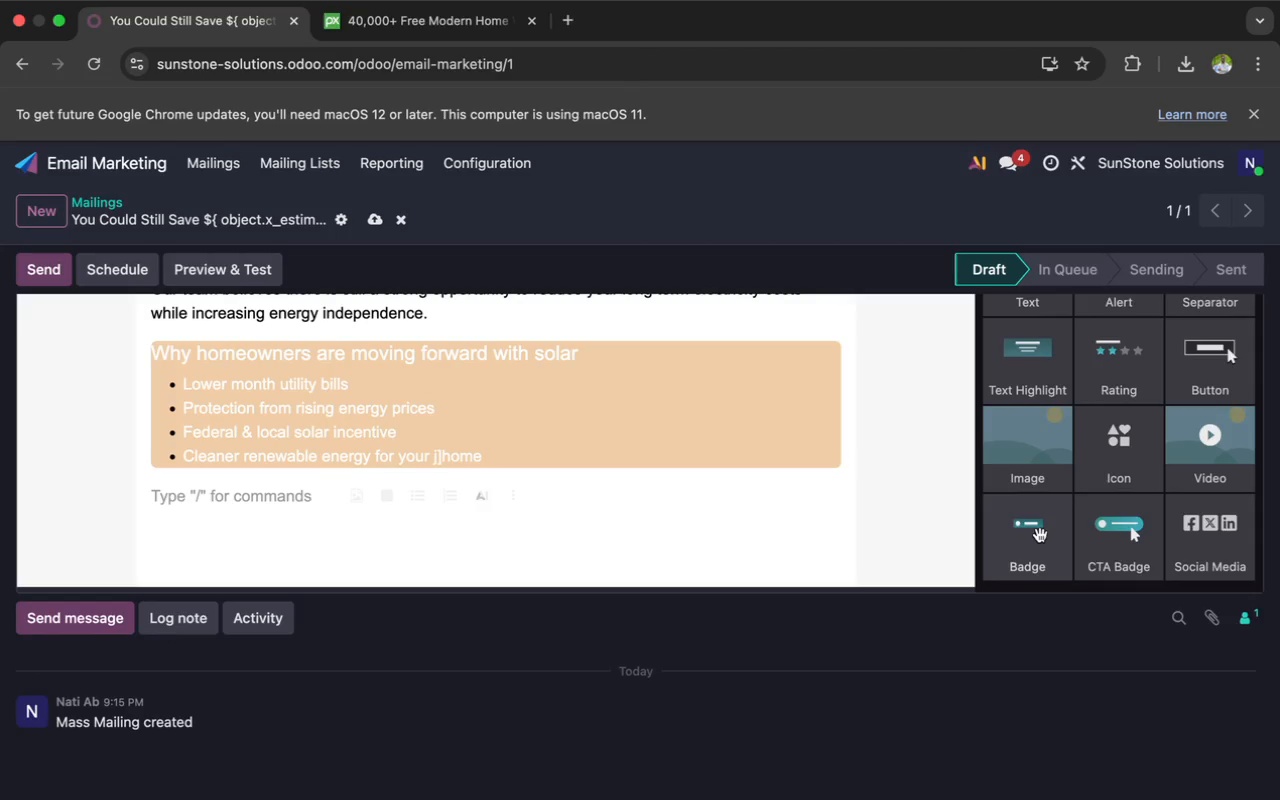 
key(Meta+Z)
 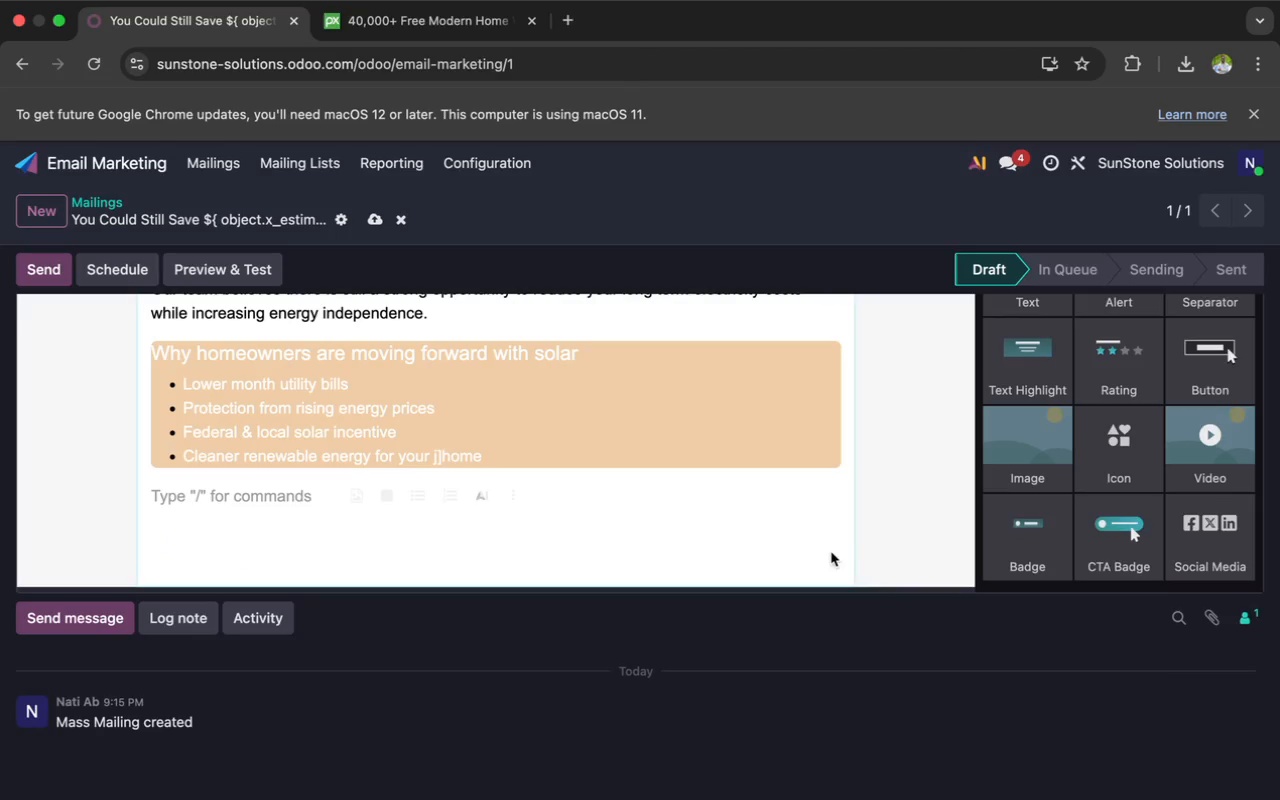 
left_click_drag(start_coordinate=[1228, 359], to_coordinate=[834, 548])
 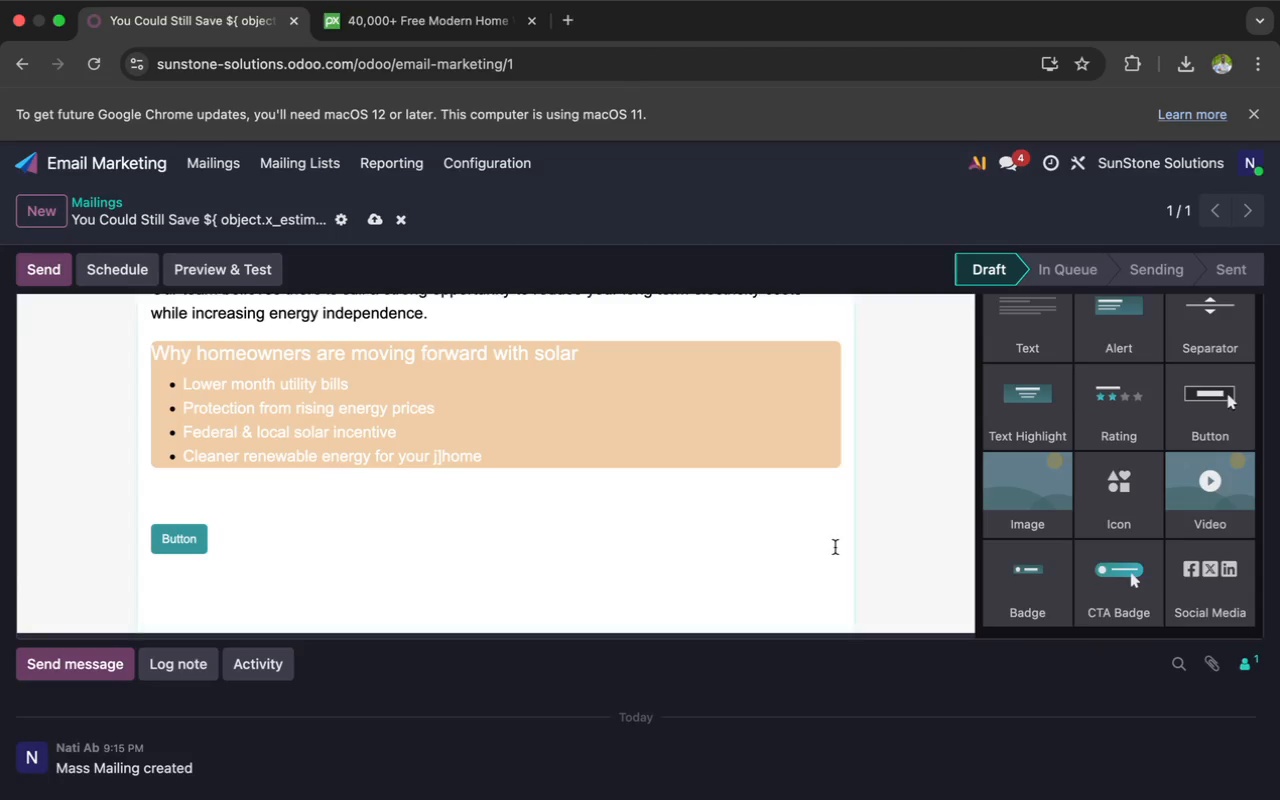 
scroll: coordinate [846, 541], scroll_direction: down, amount: 2.0
 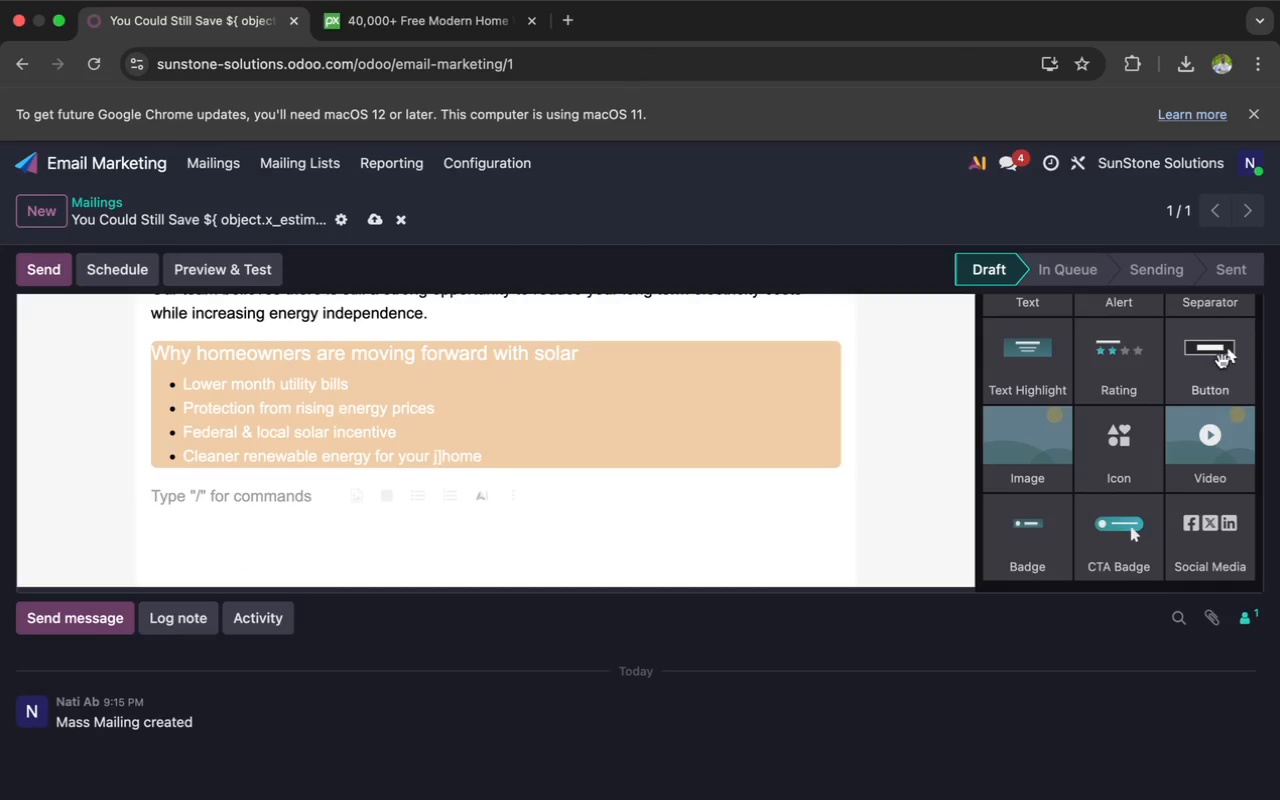 
wait(12.08)
 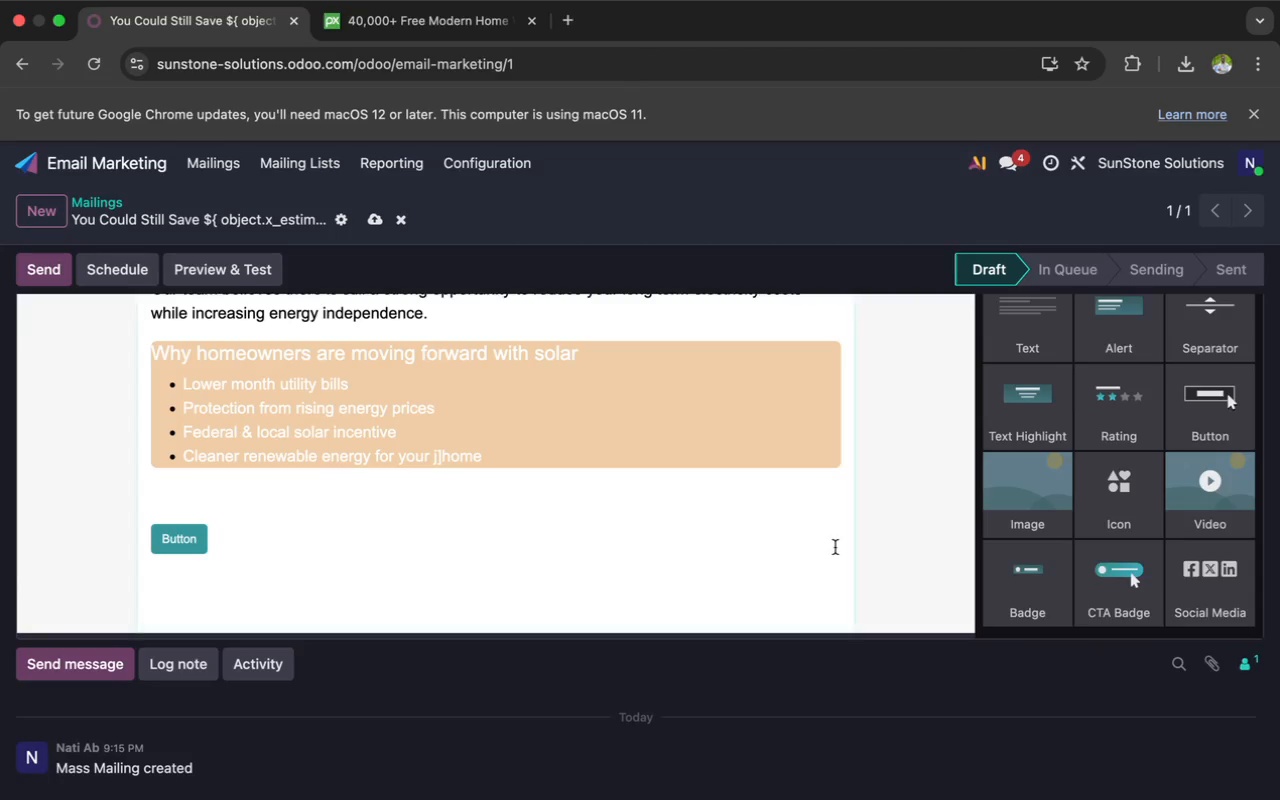 
left_click([200, 544])
 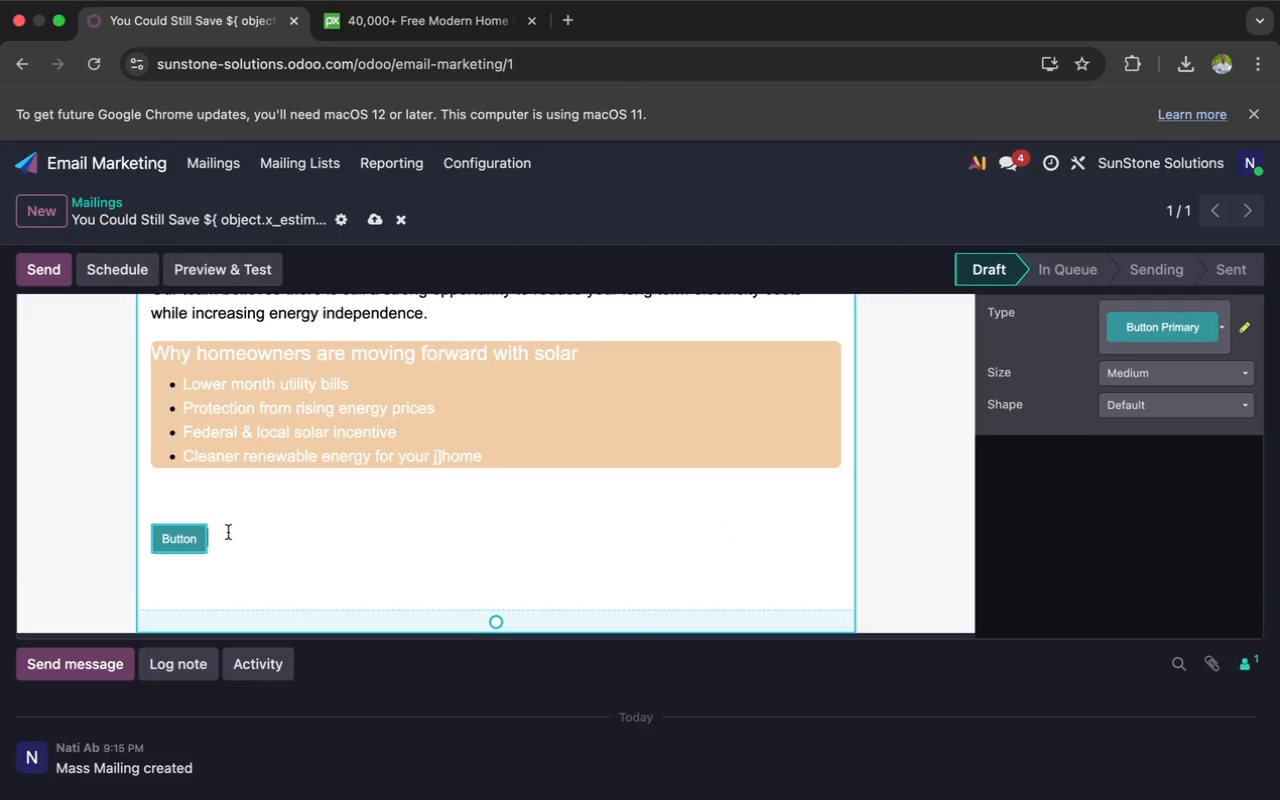 
left_click([184, 513])
 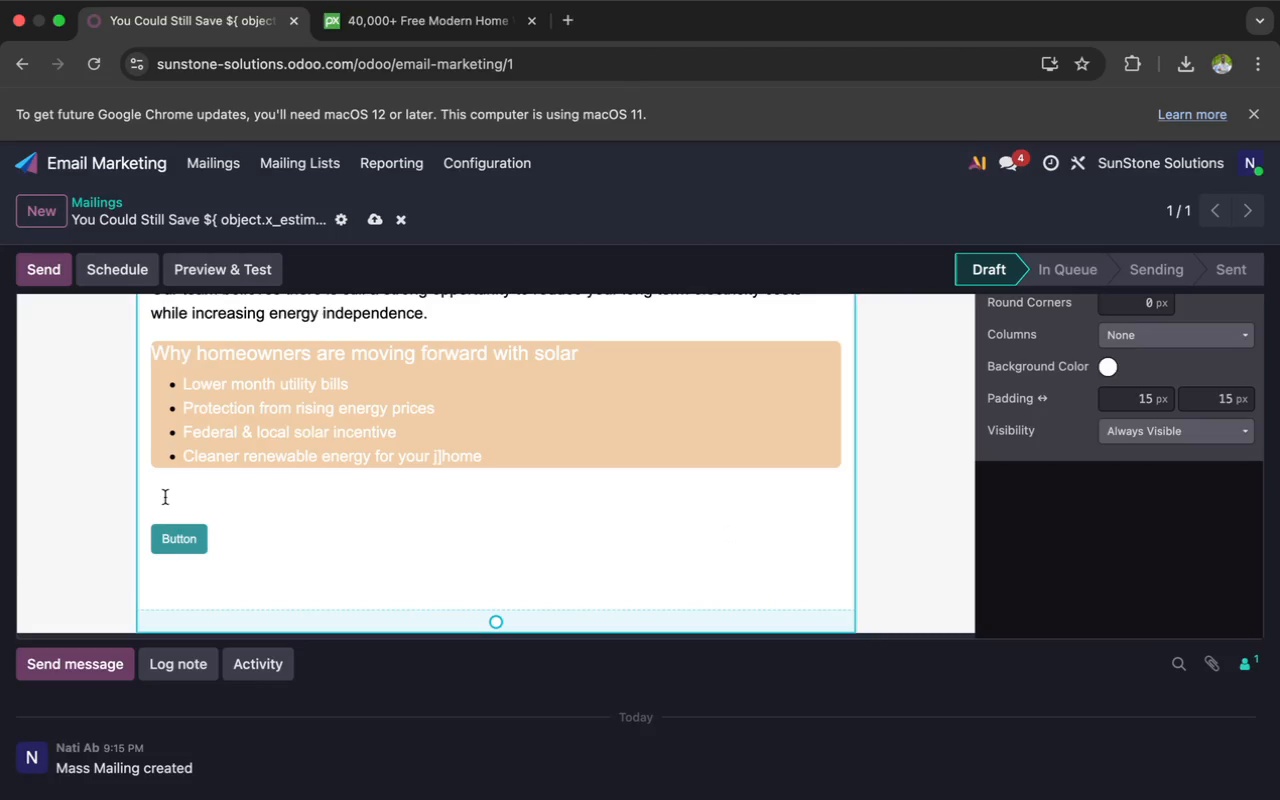 
left_click([160, 496])
 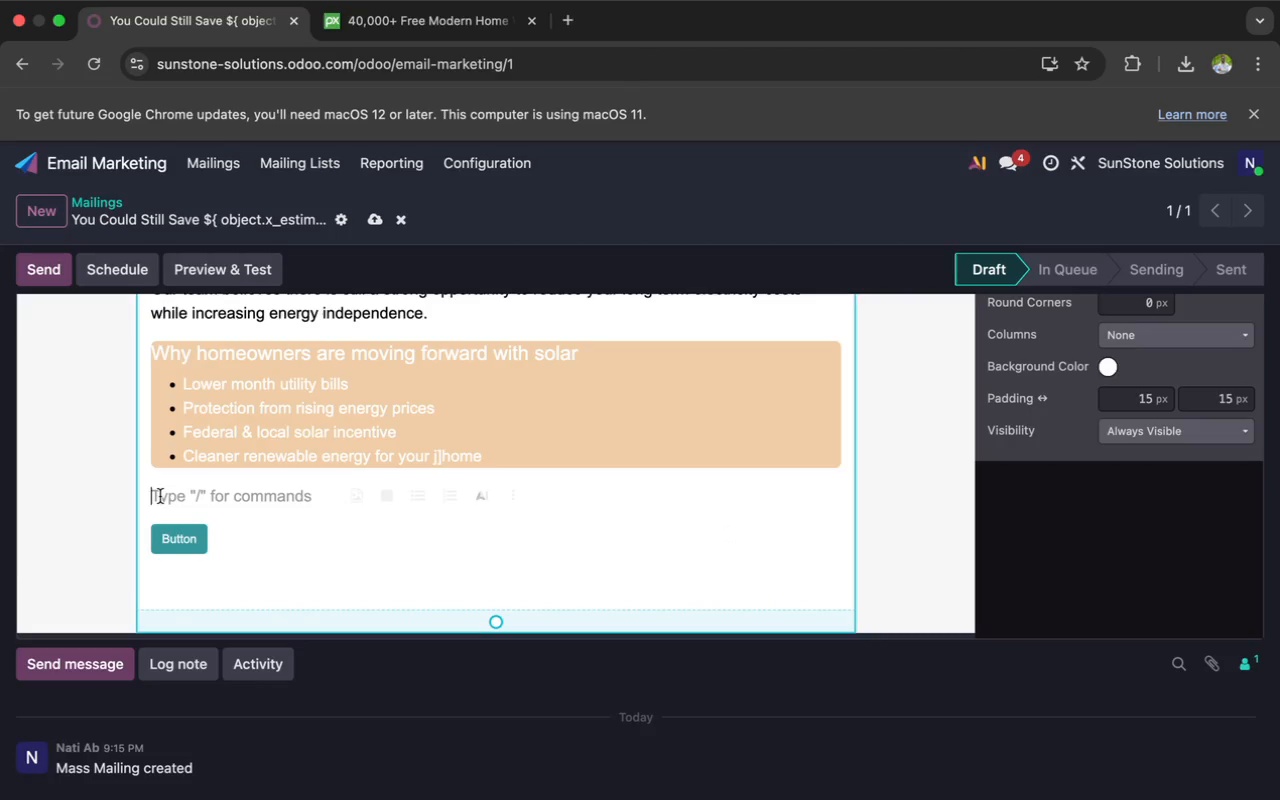 
key(Backspace)
 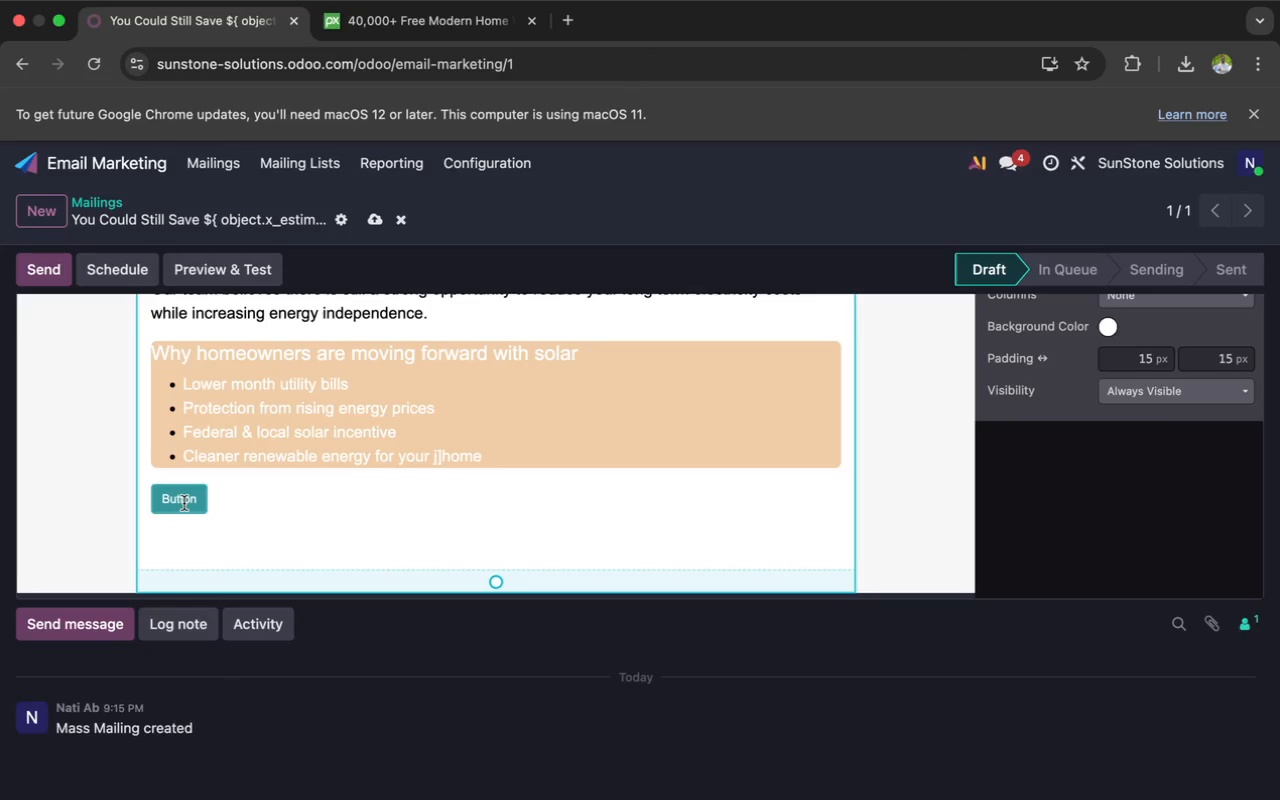 
left_click([184, 507])
 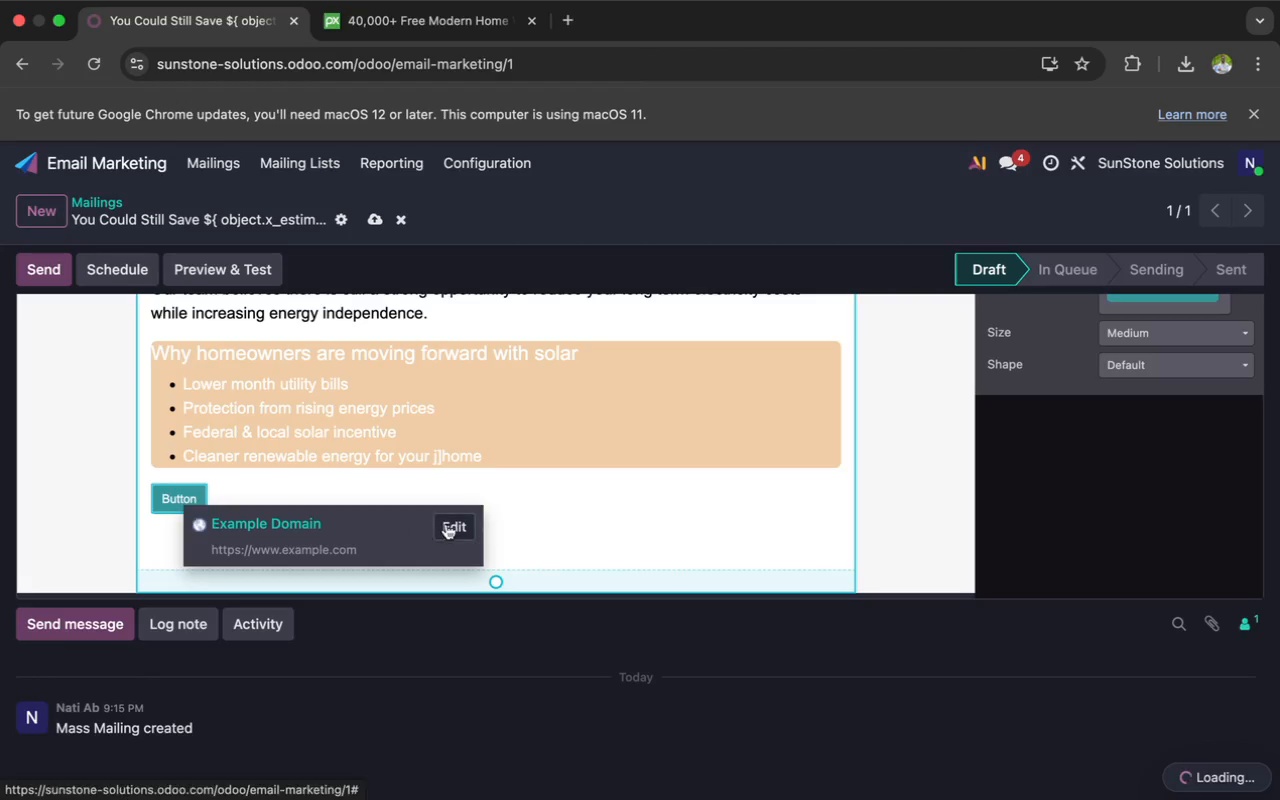 
left_click([456, 527])
 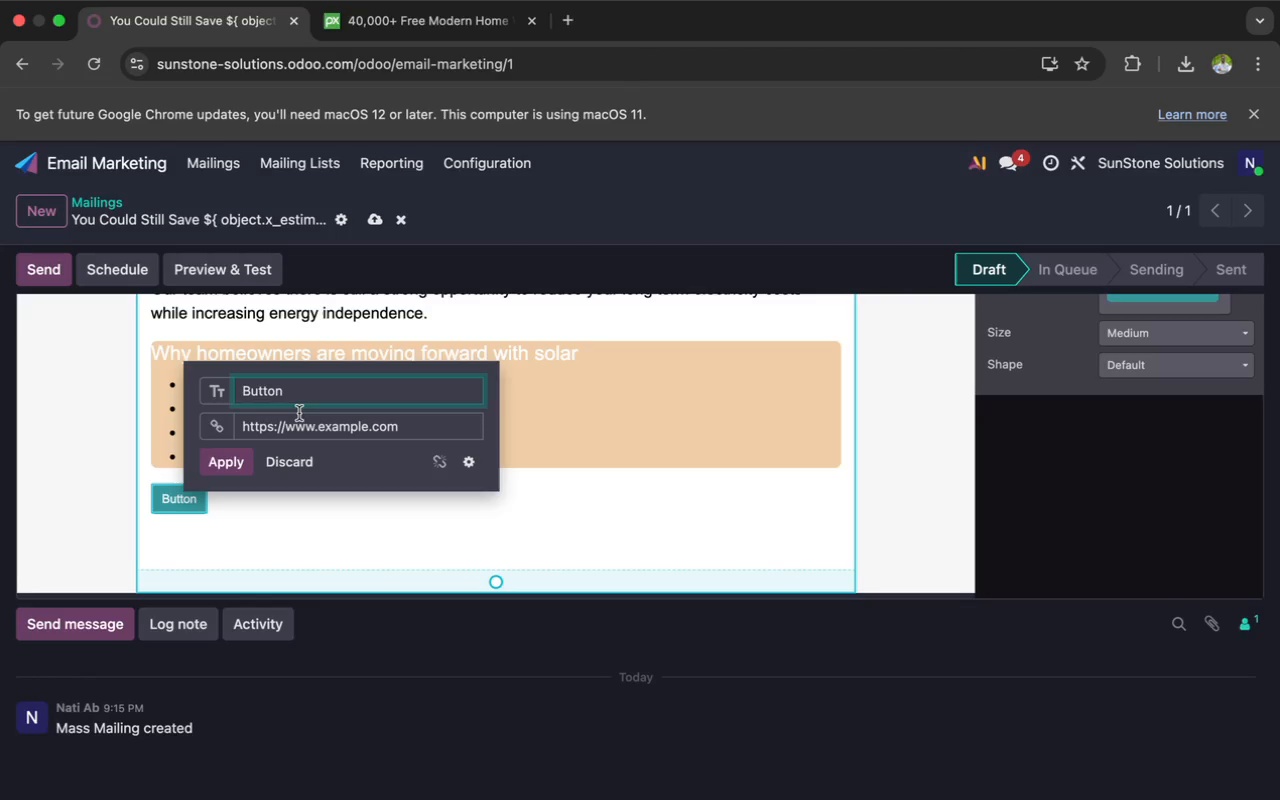 
key(Backspace)
 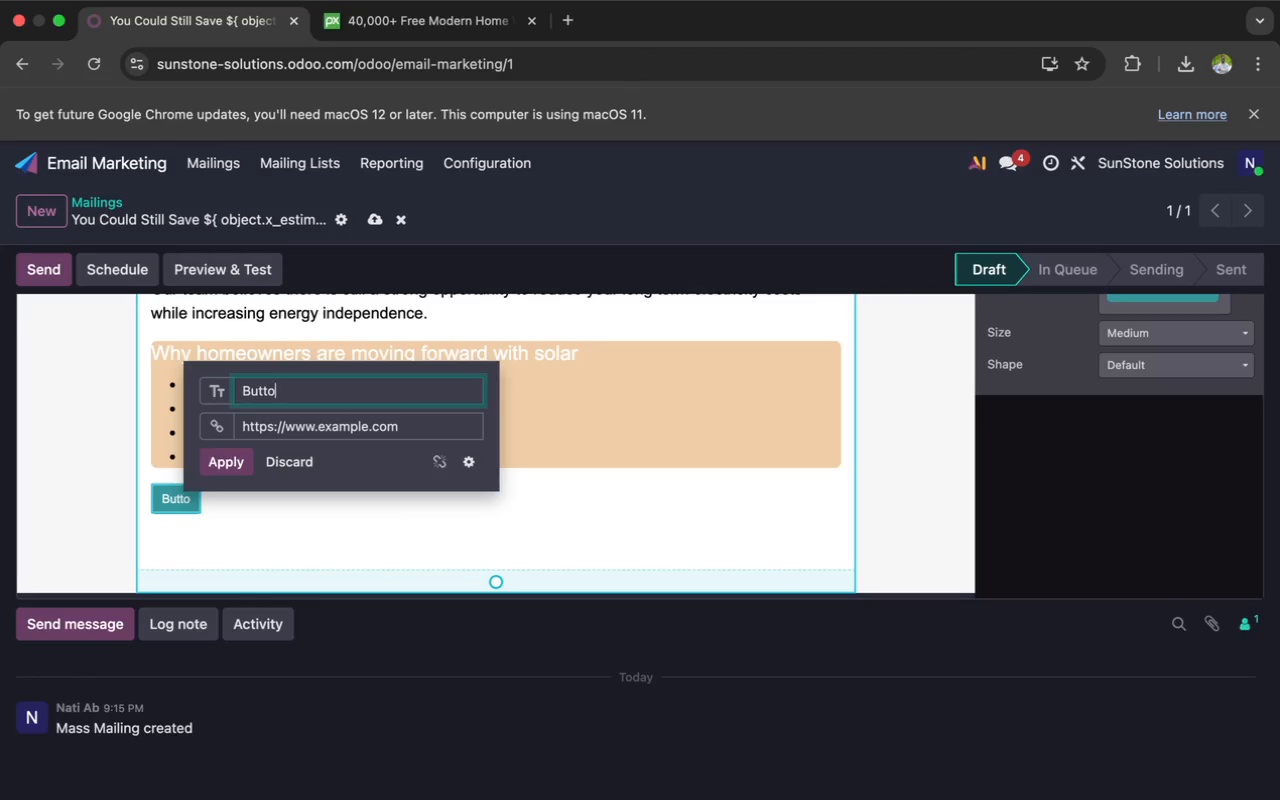 
key(Backspace)
 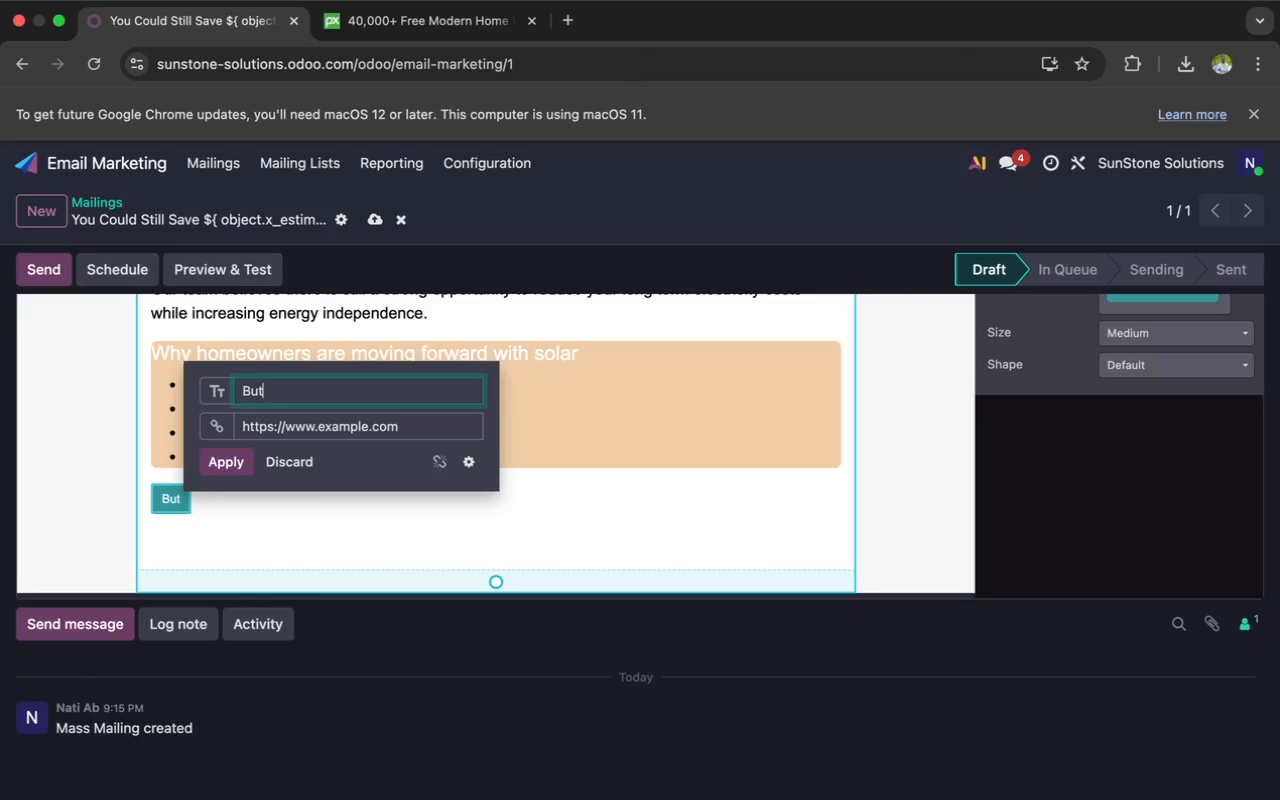 
key(Backspace)
 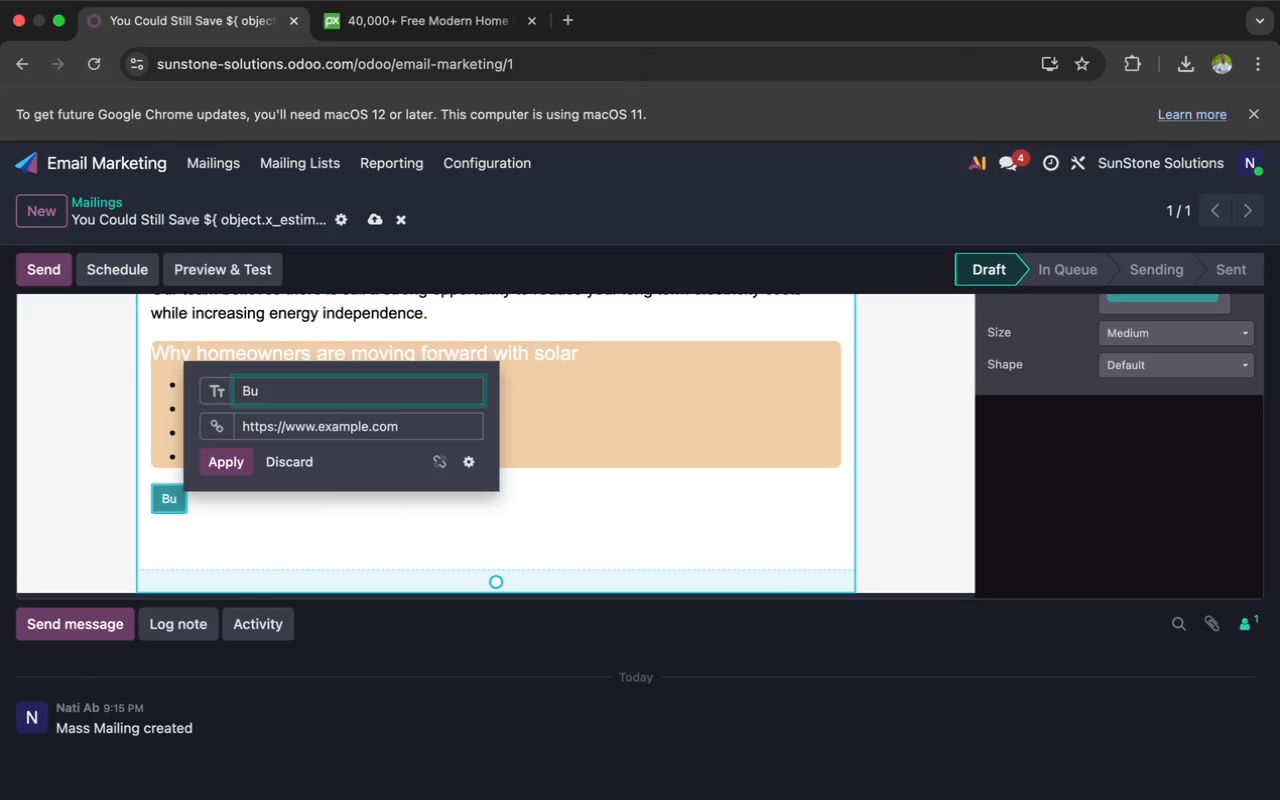 
key(Backspace)
 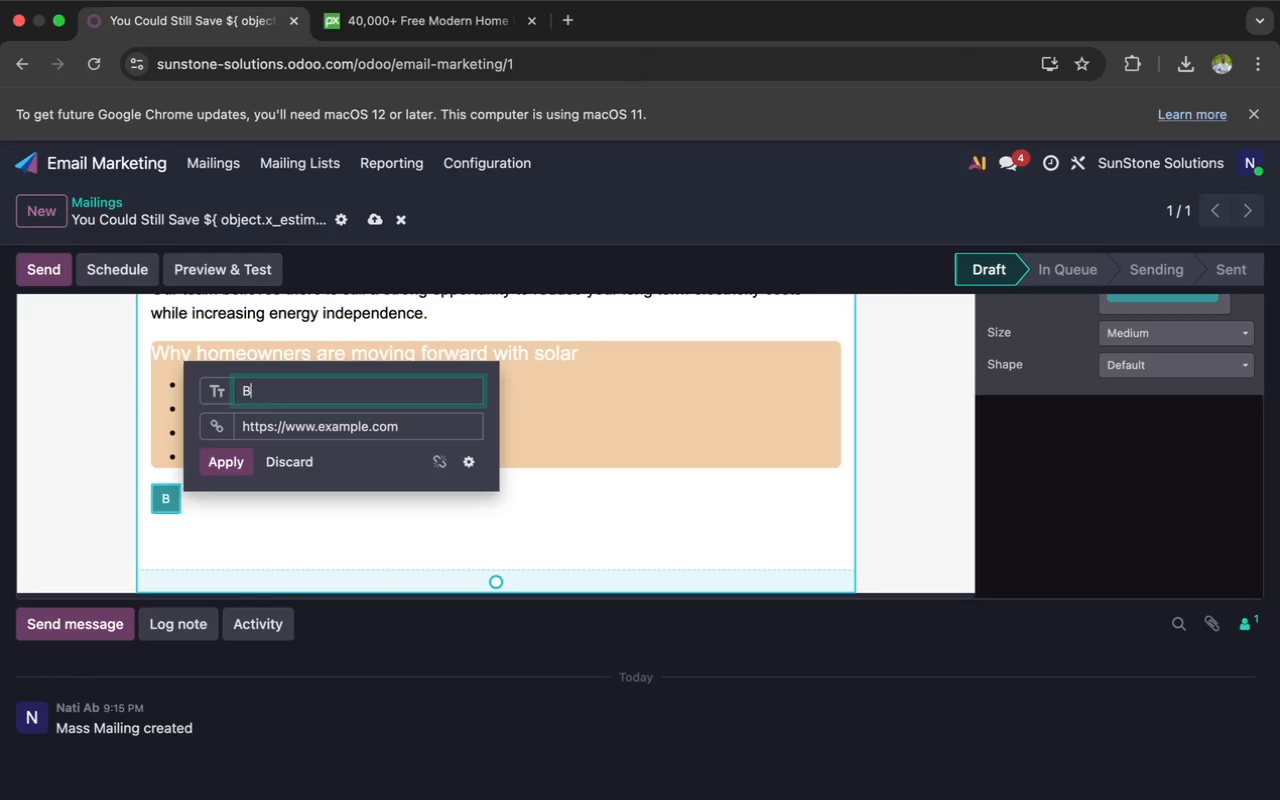 
key(Backspace)
 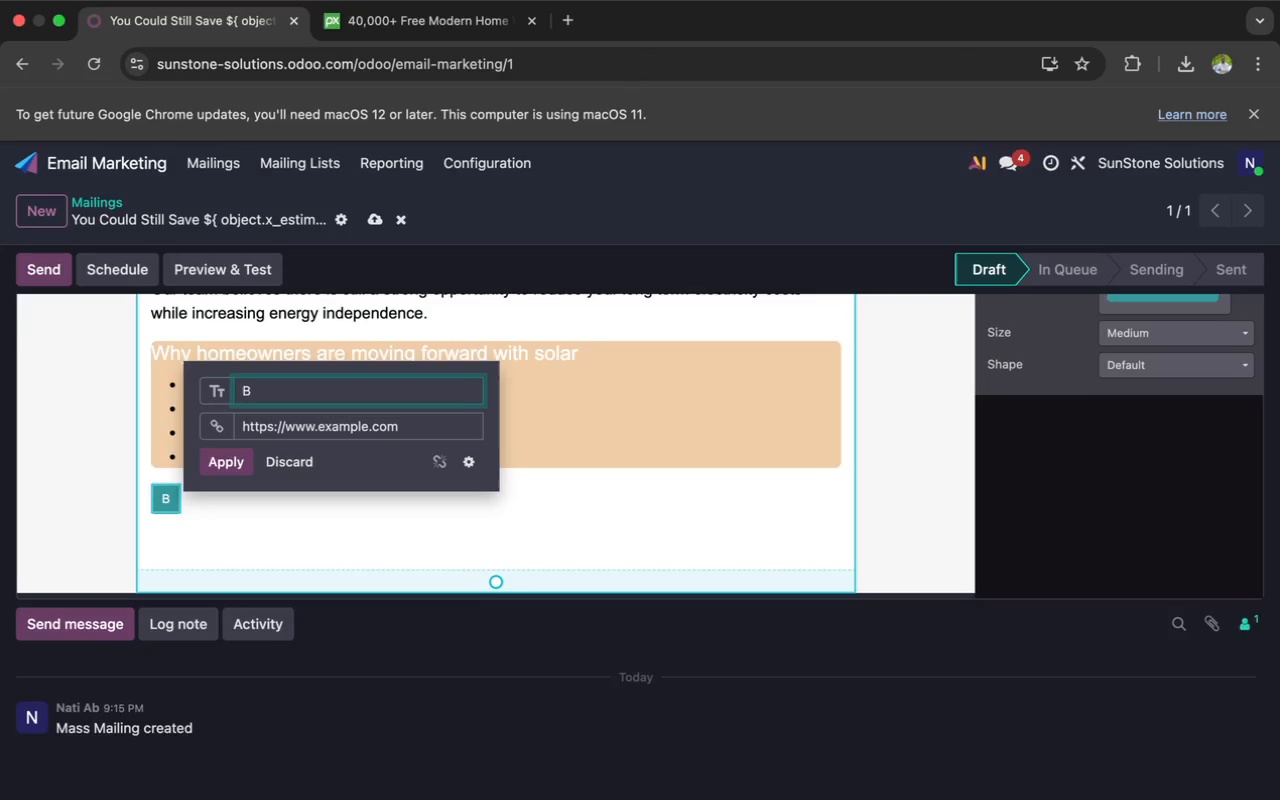 
key(Backspace)
 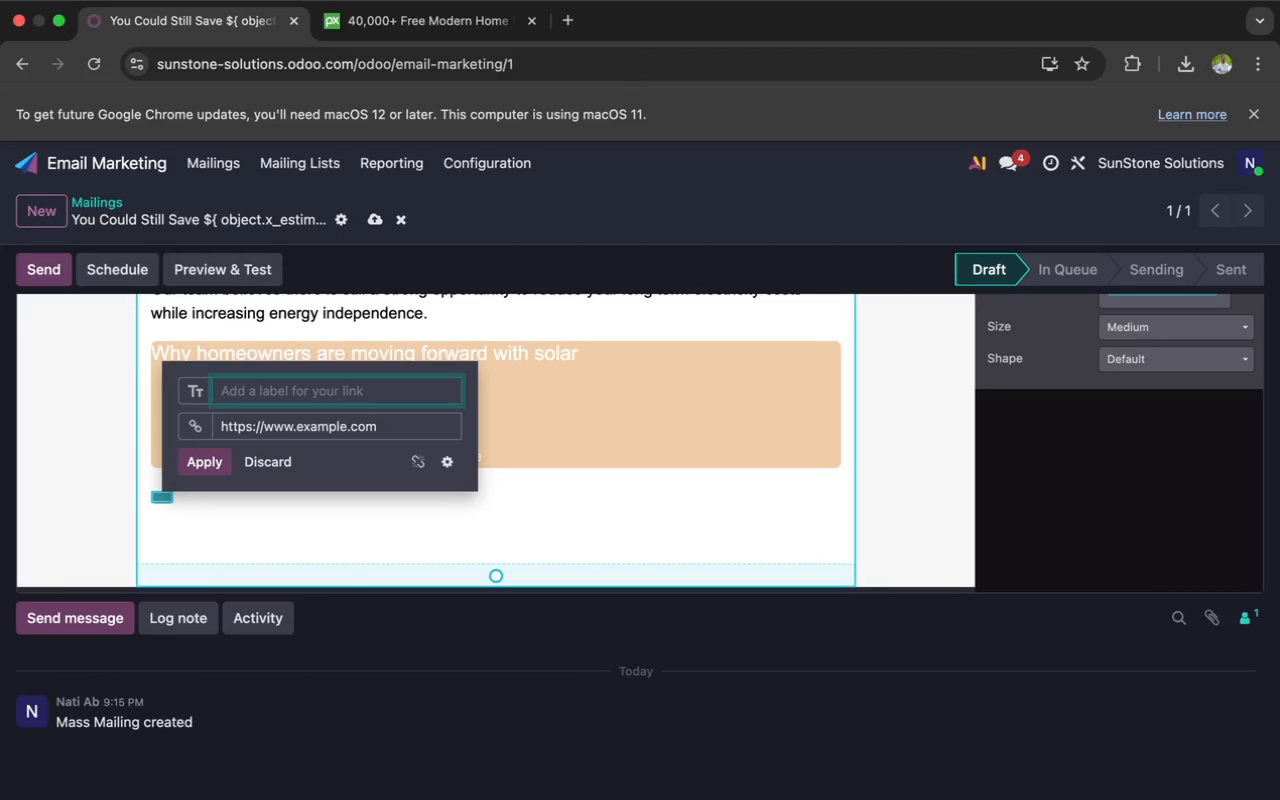 
type(Review My SO)
 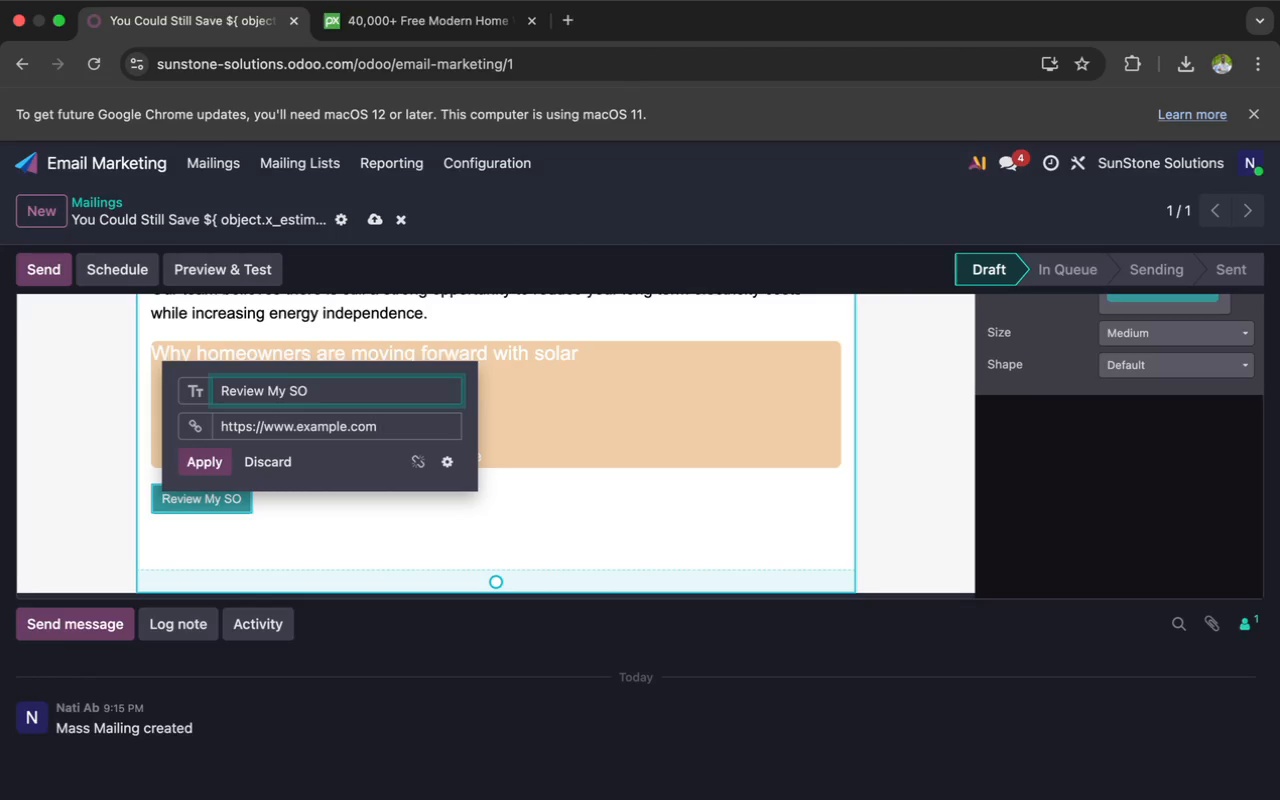 
key(Backspace)
type(olar)
 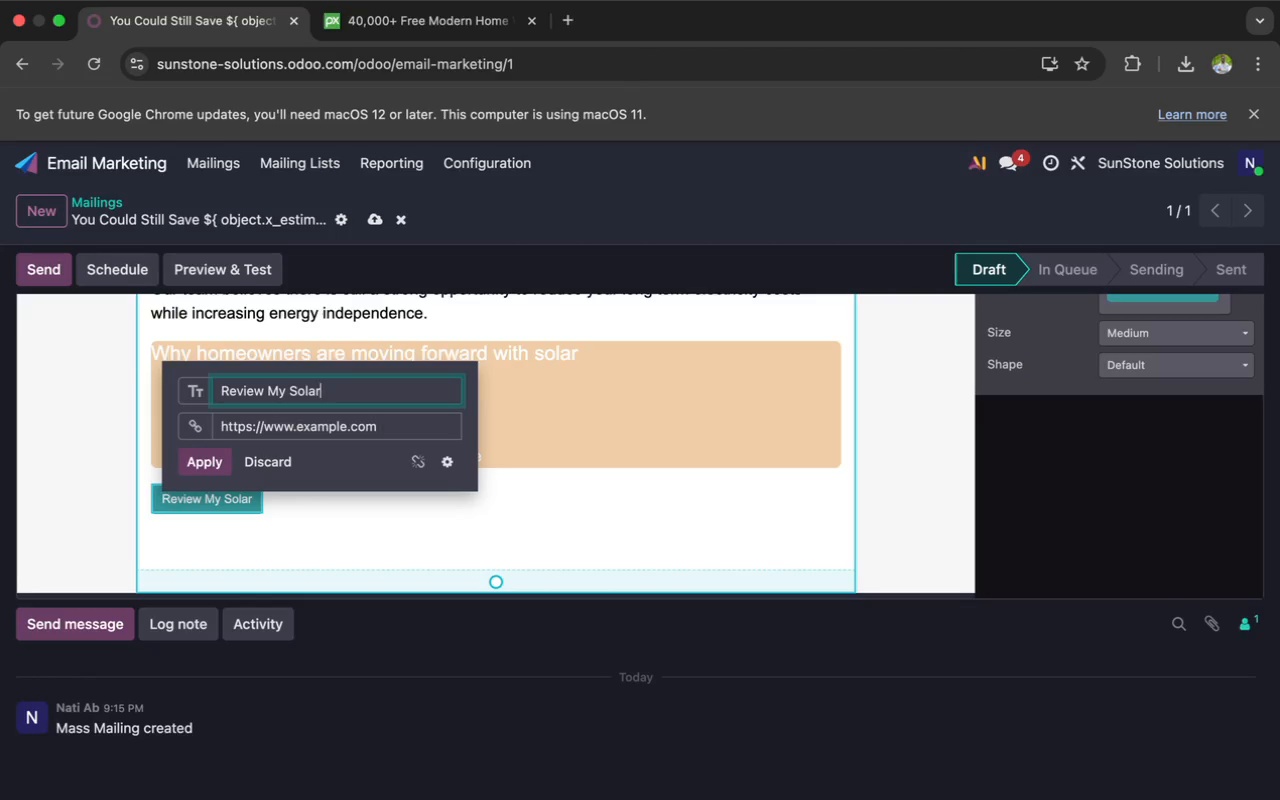 
wait(8.81)
 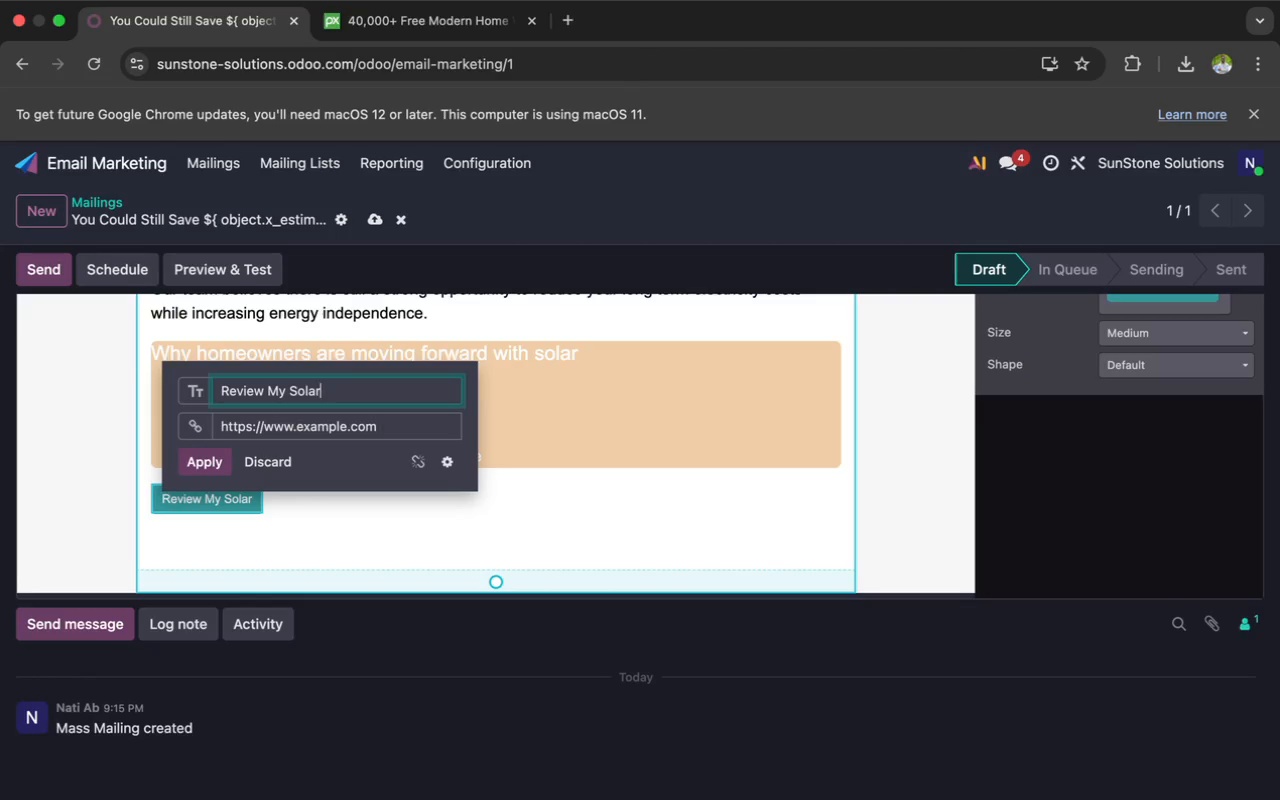 
type( sa)
 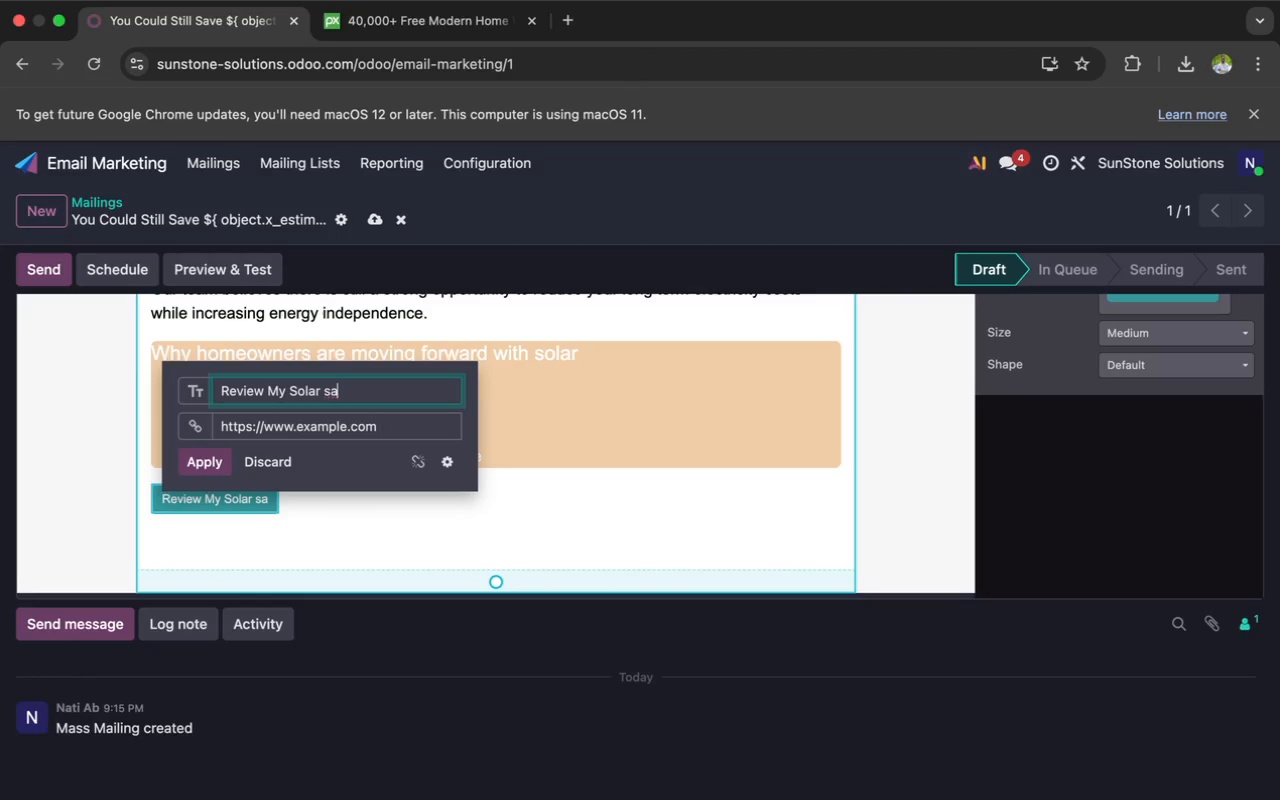 
wait(11.96)
 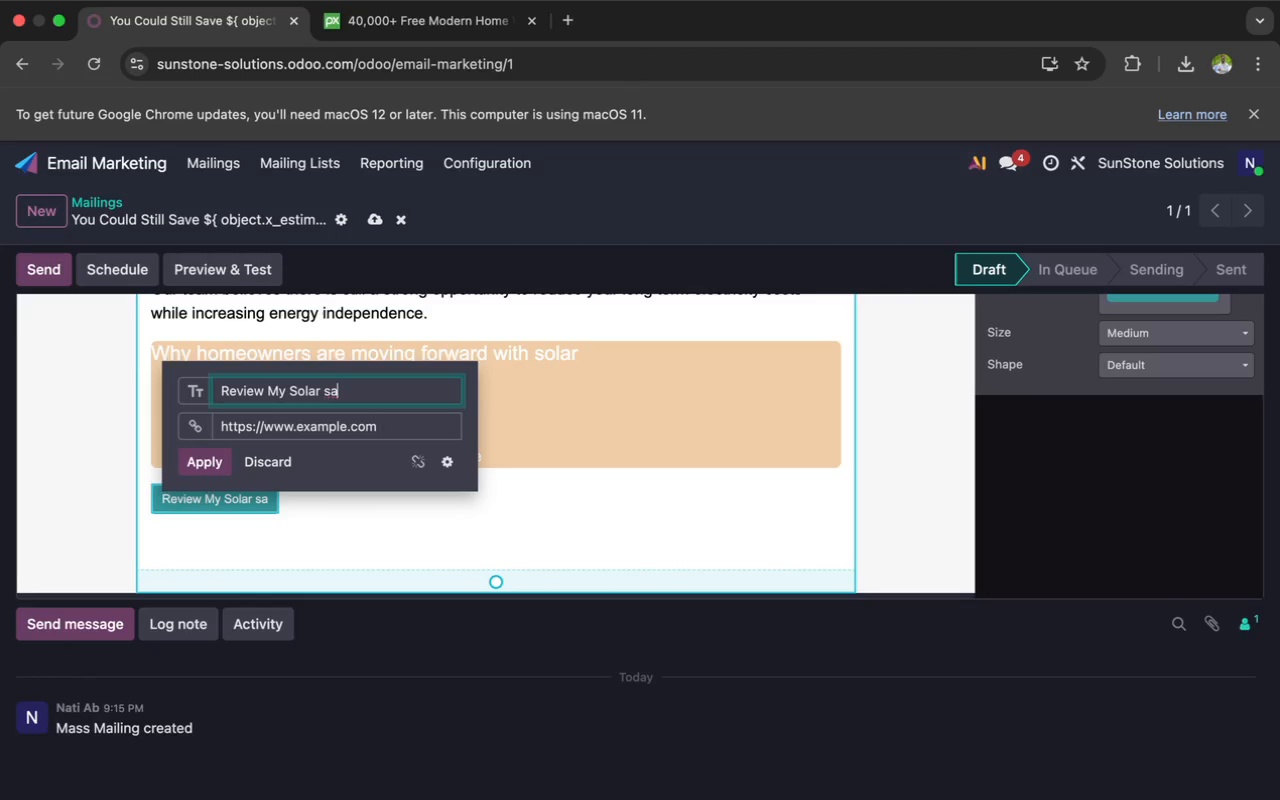 
key(Backspace)
key(Backspace)
type(Sa)
 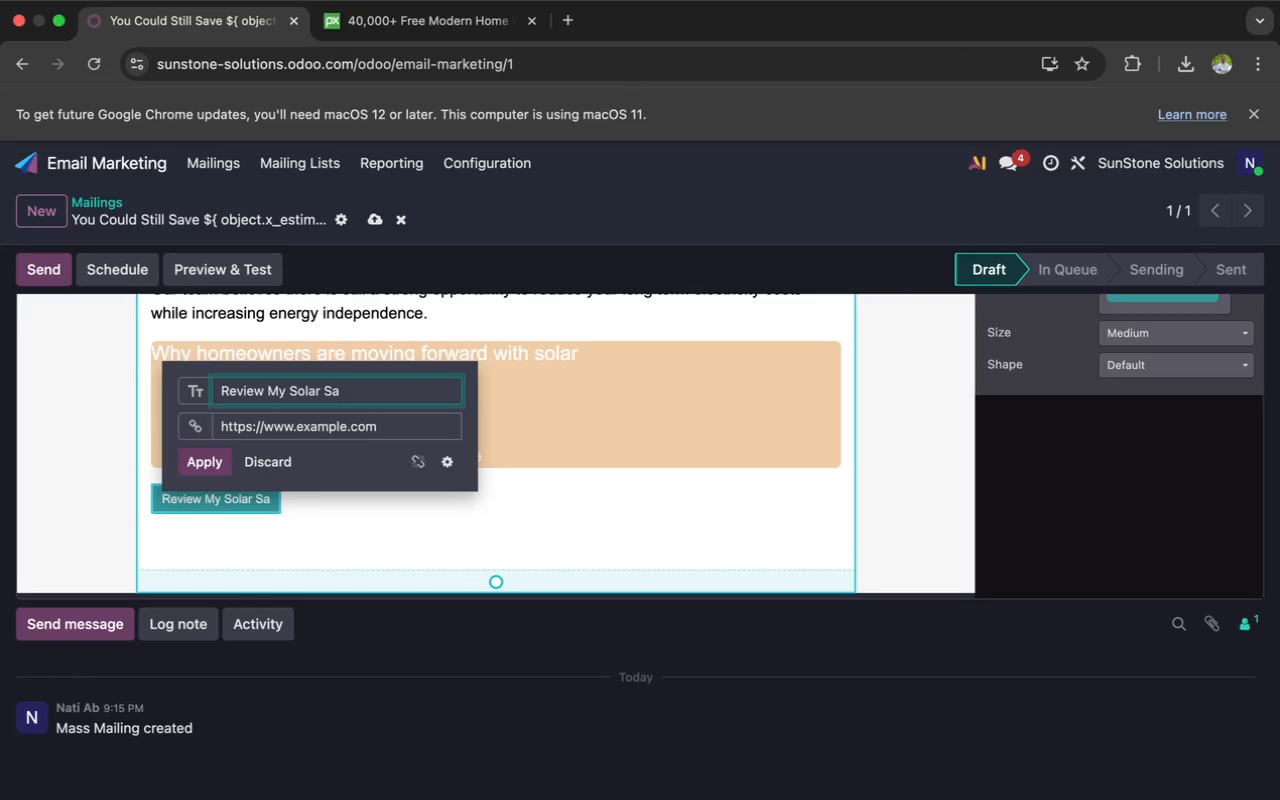 
type(ving)
 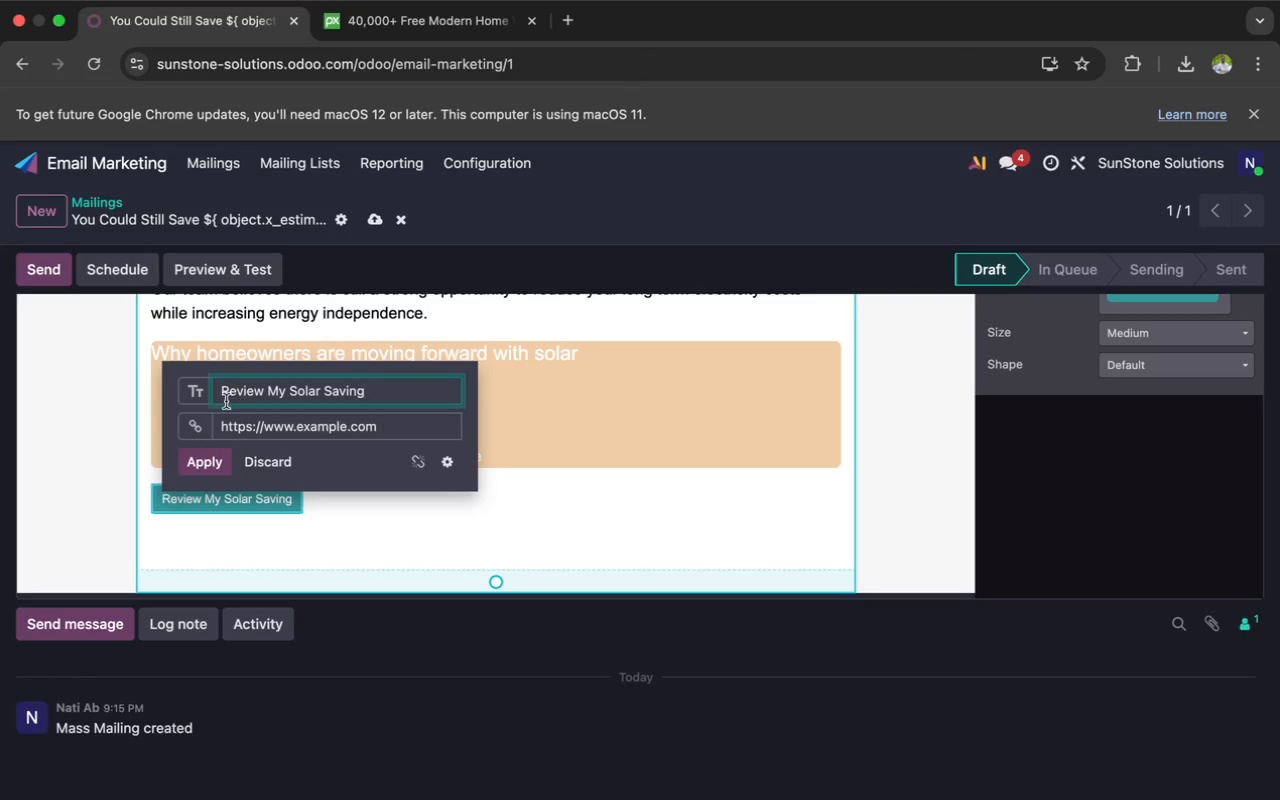 
left_click([205, 461])
 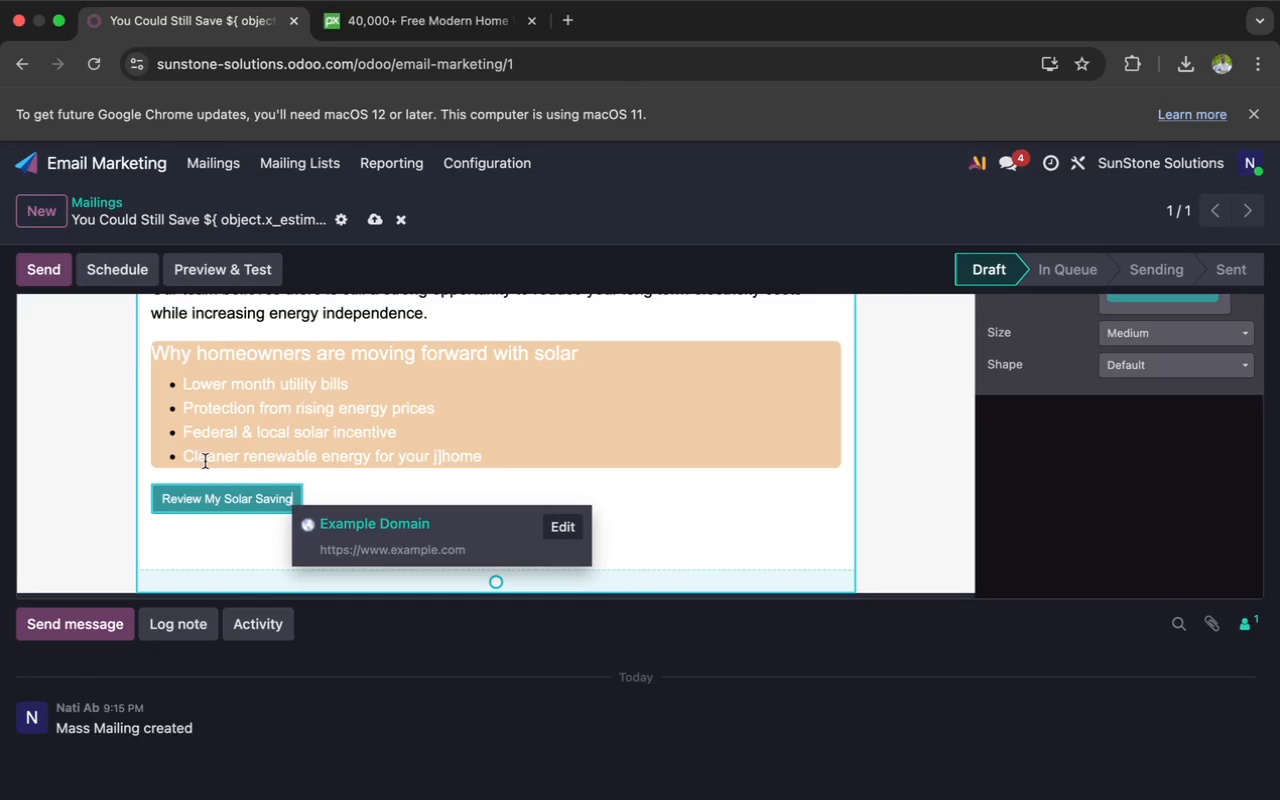 
scroll: coordinate [205, 461], scroll_direction: down, amount: 10.0
 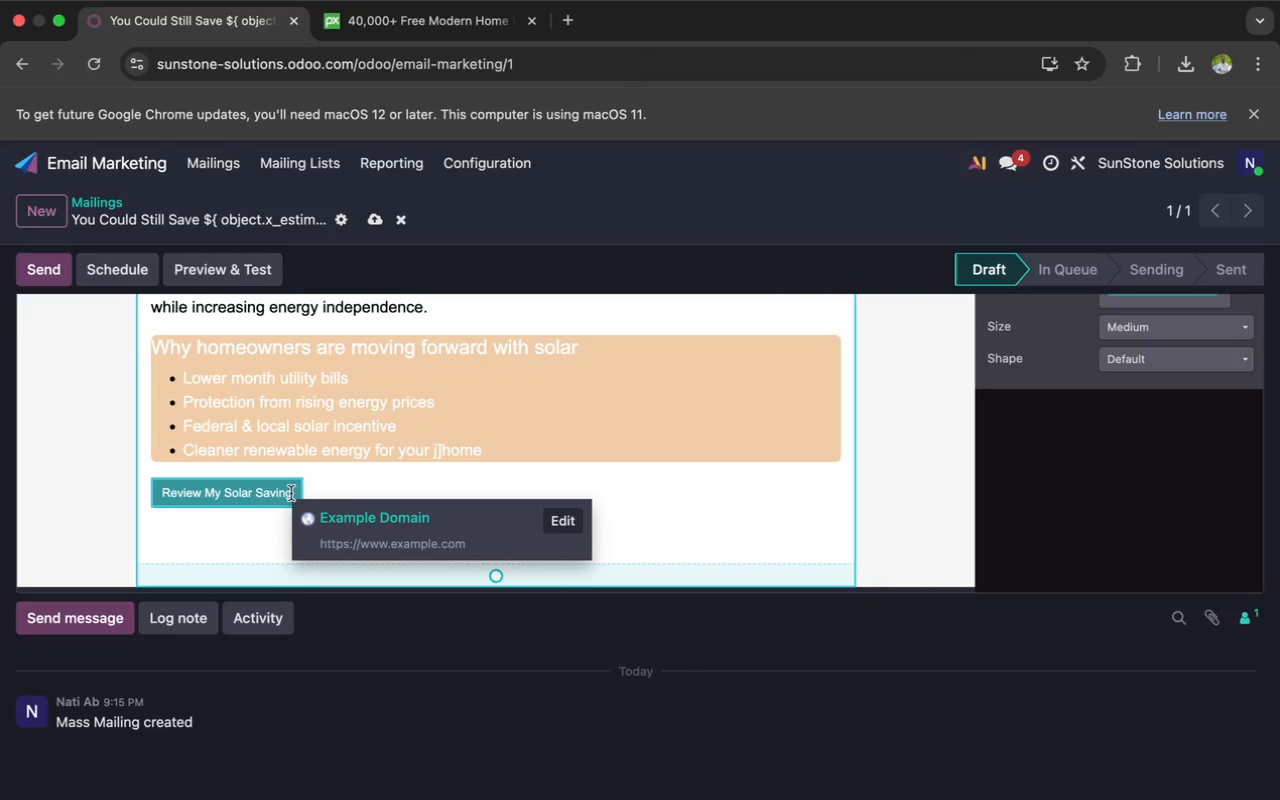 
left_click_drag(start_coordinate=[291, 493], to_coordinate=[168, 478])
 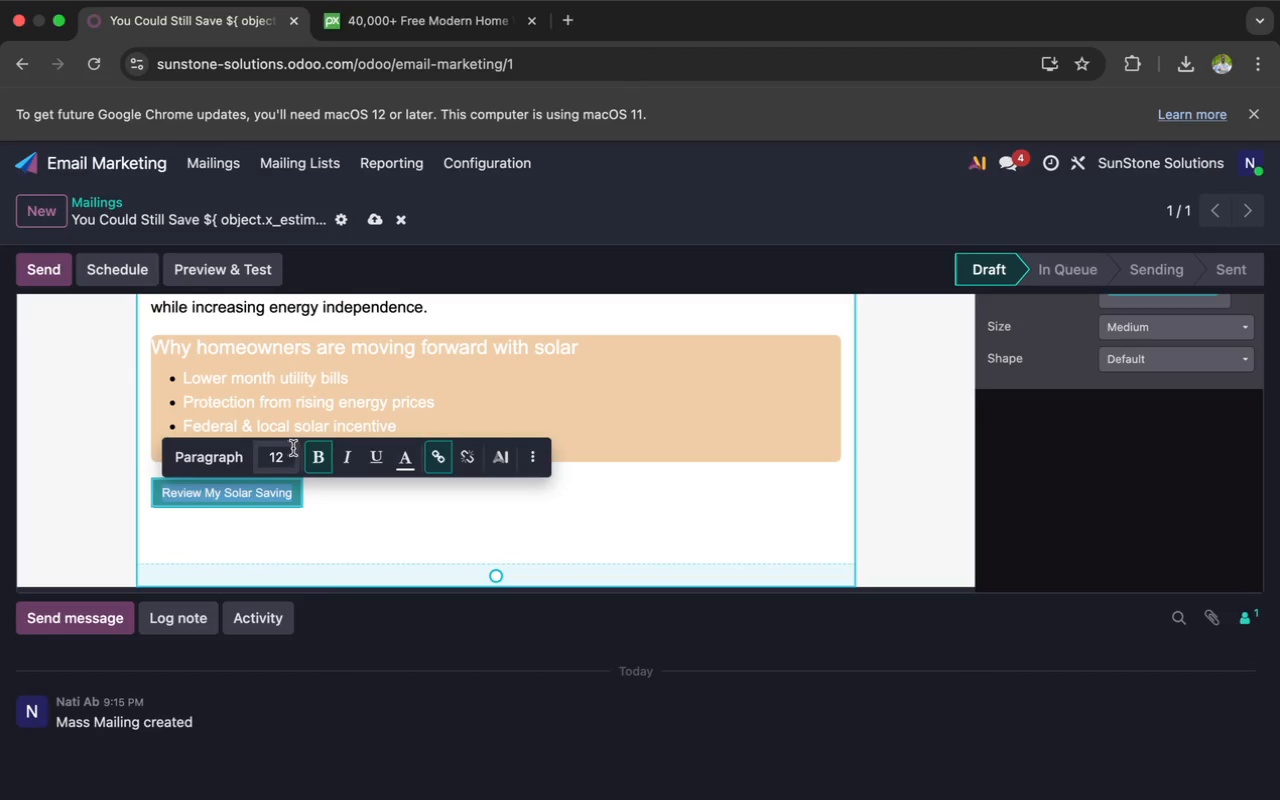 
left_click([276, 455])
 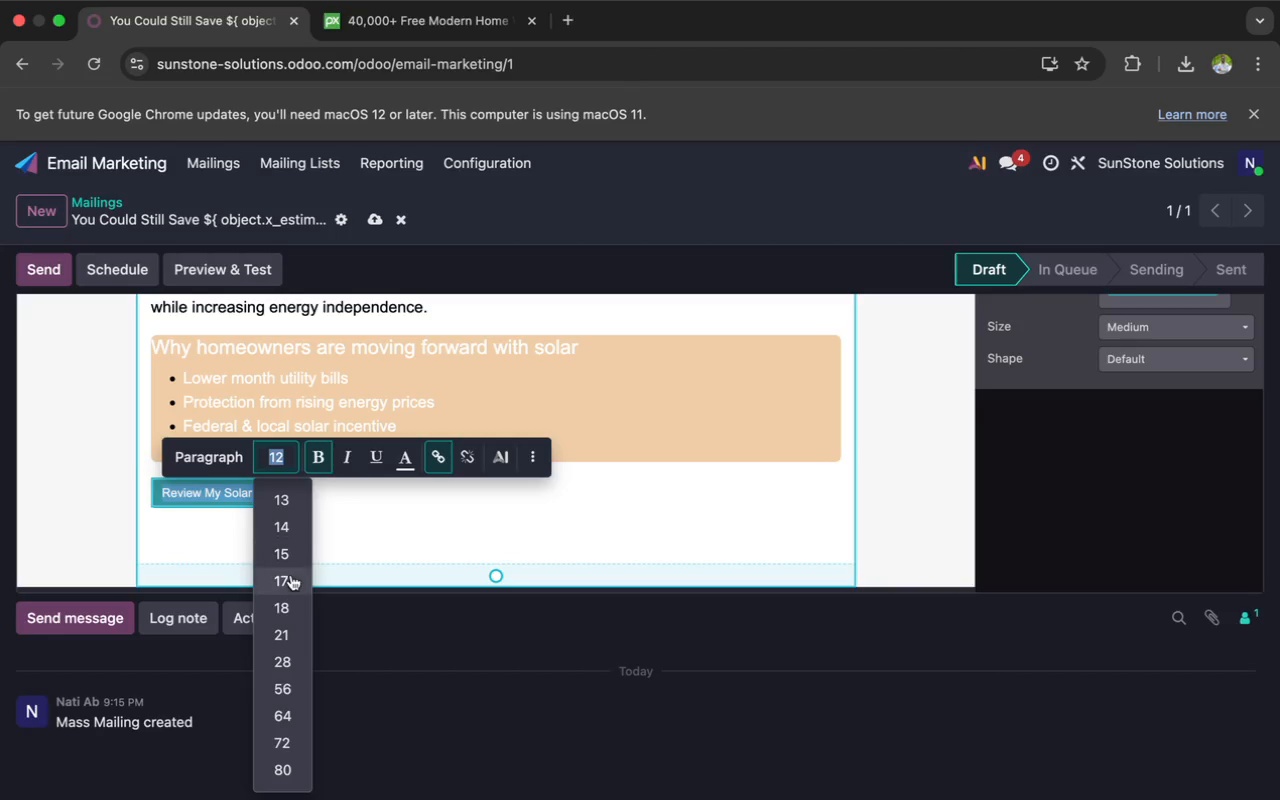 
left_click([286, 598])
 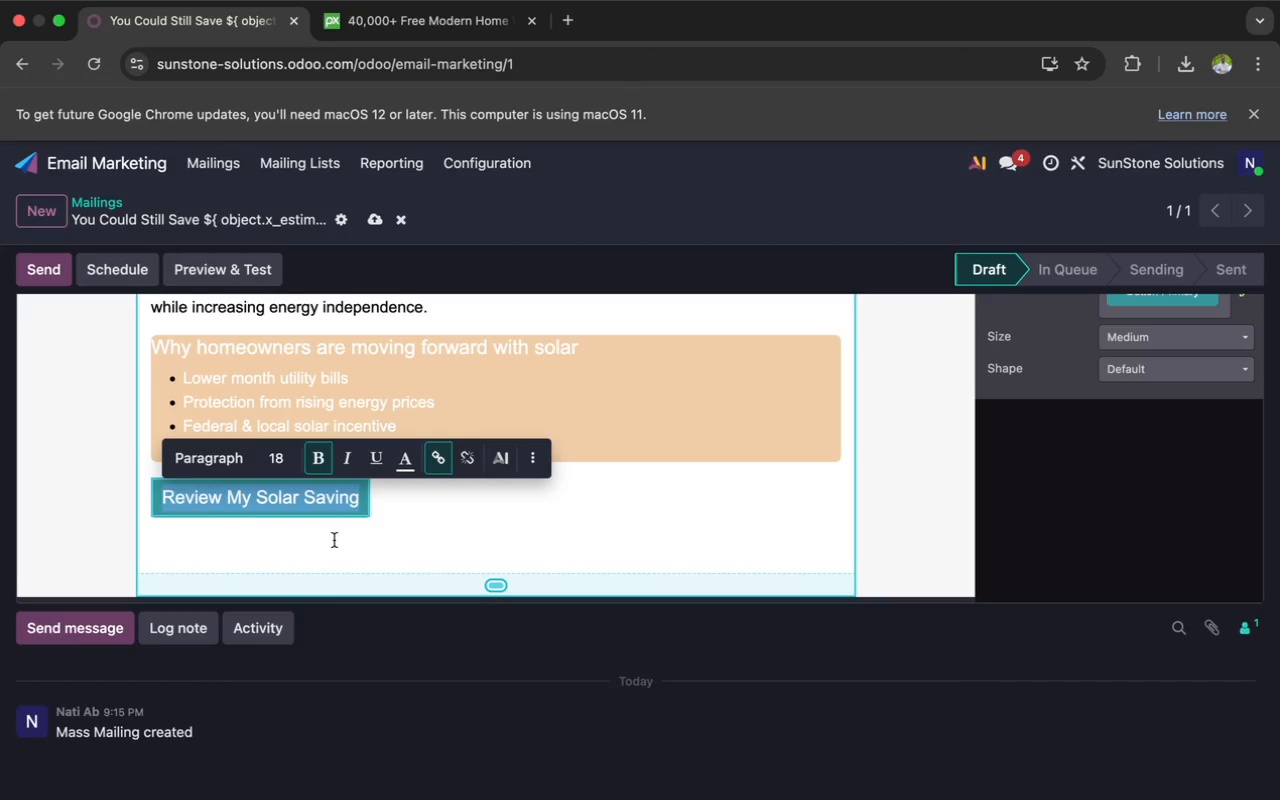 
left_click([344, 539])
 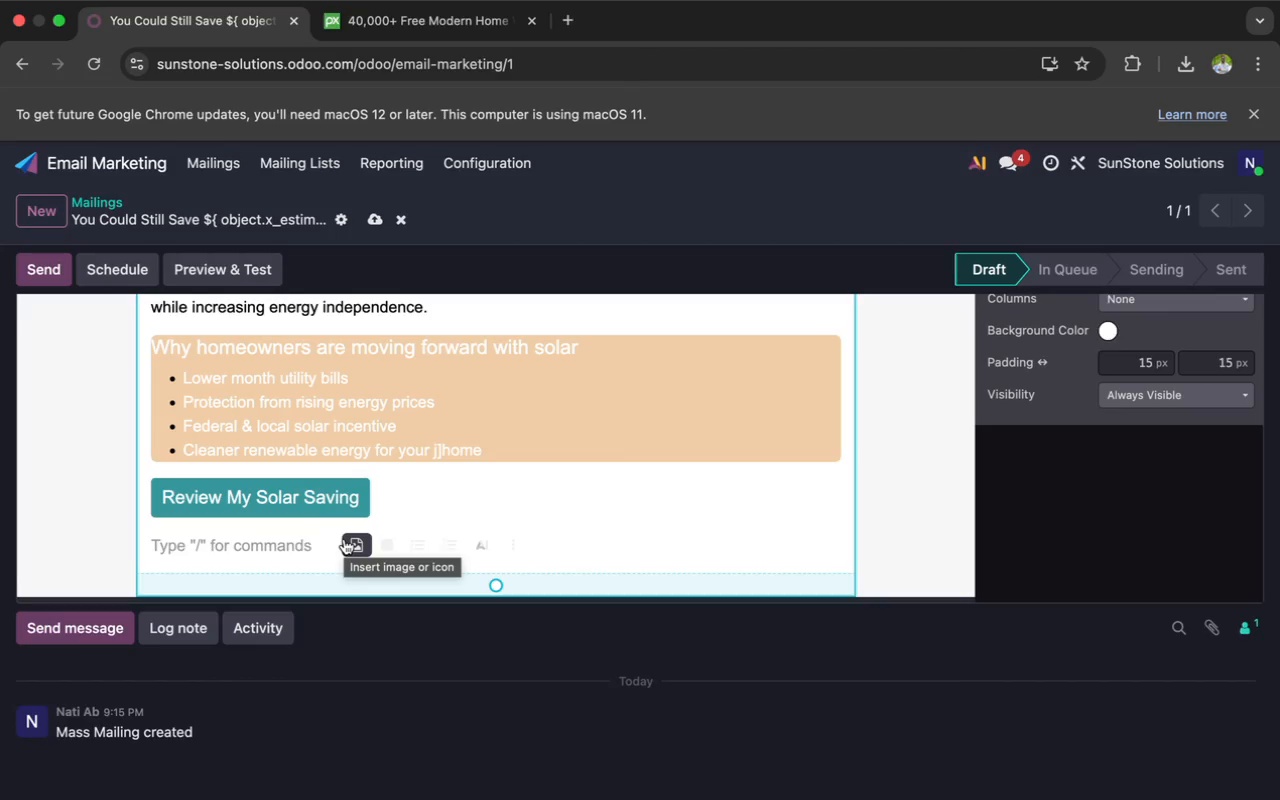 
type(Our team can also uplo)
 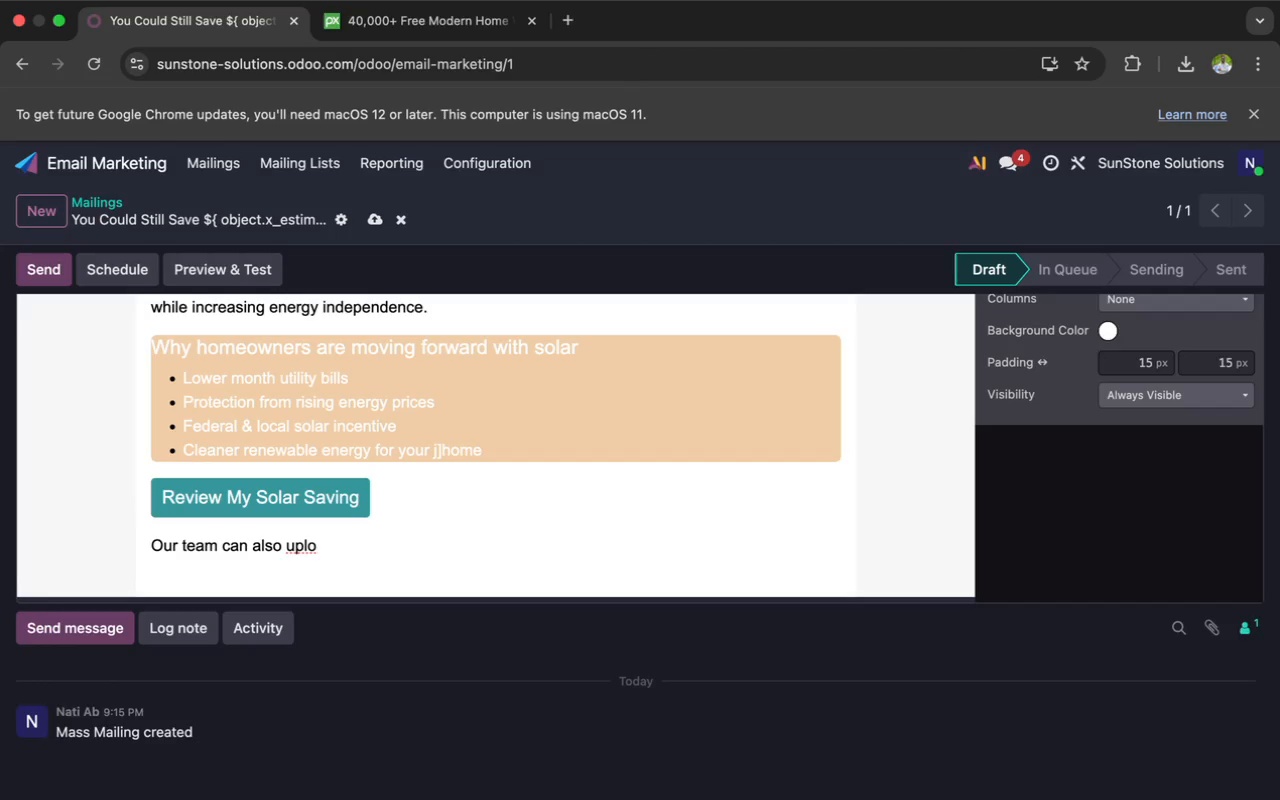 
key(Backspace)
key(Backspace)
type(date)
 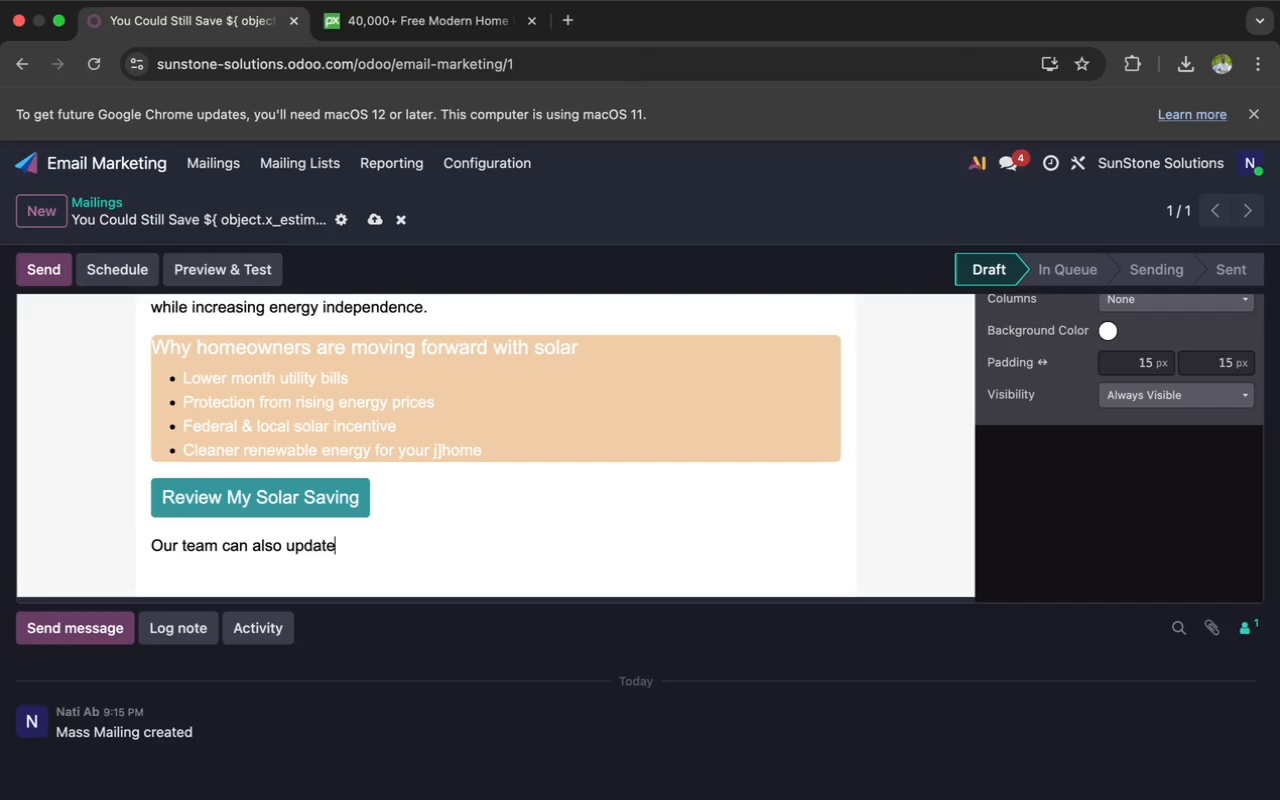 
type( your previous audit with the lastest)
 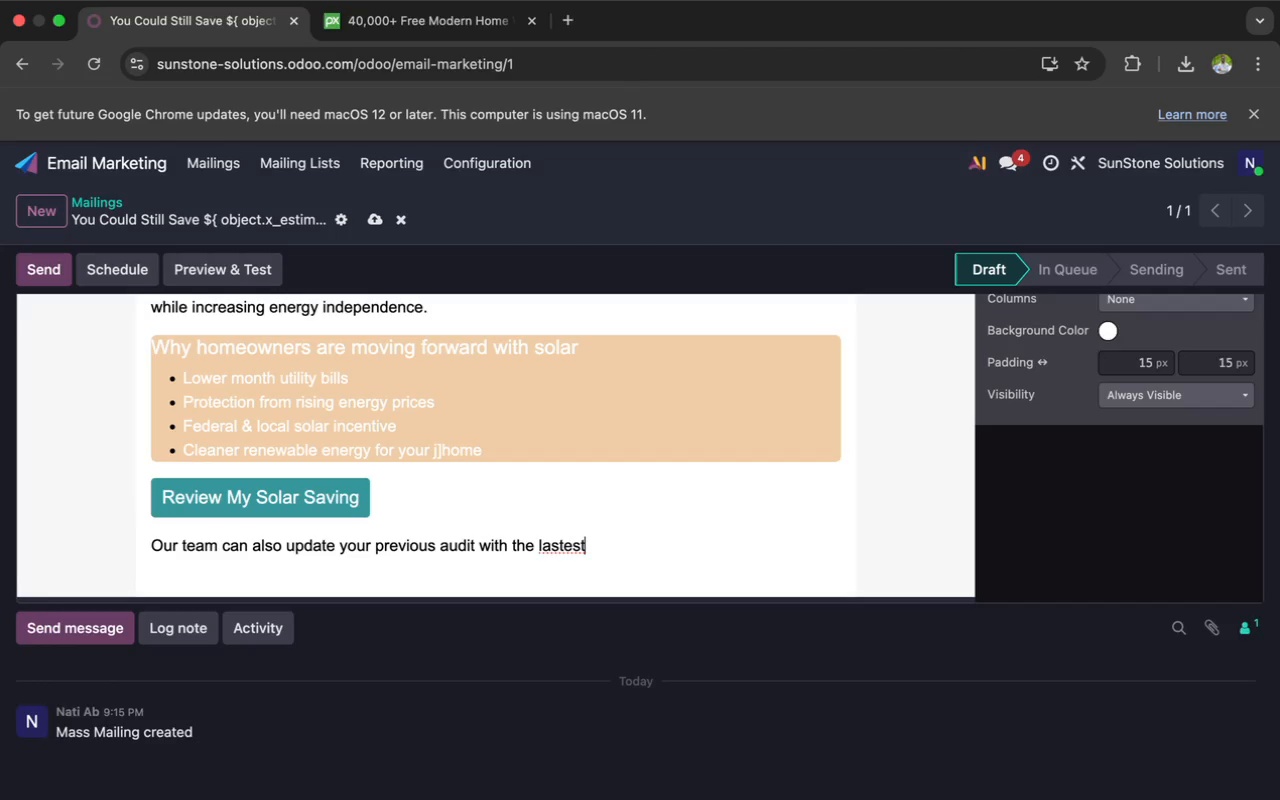 
type( inclu)
 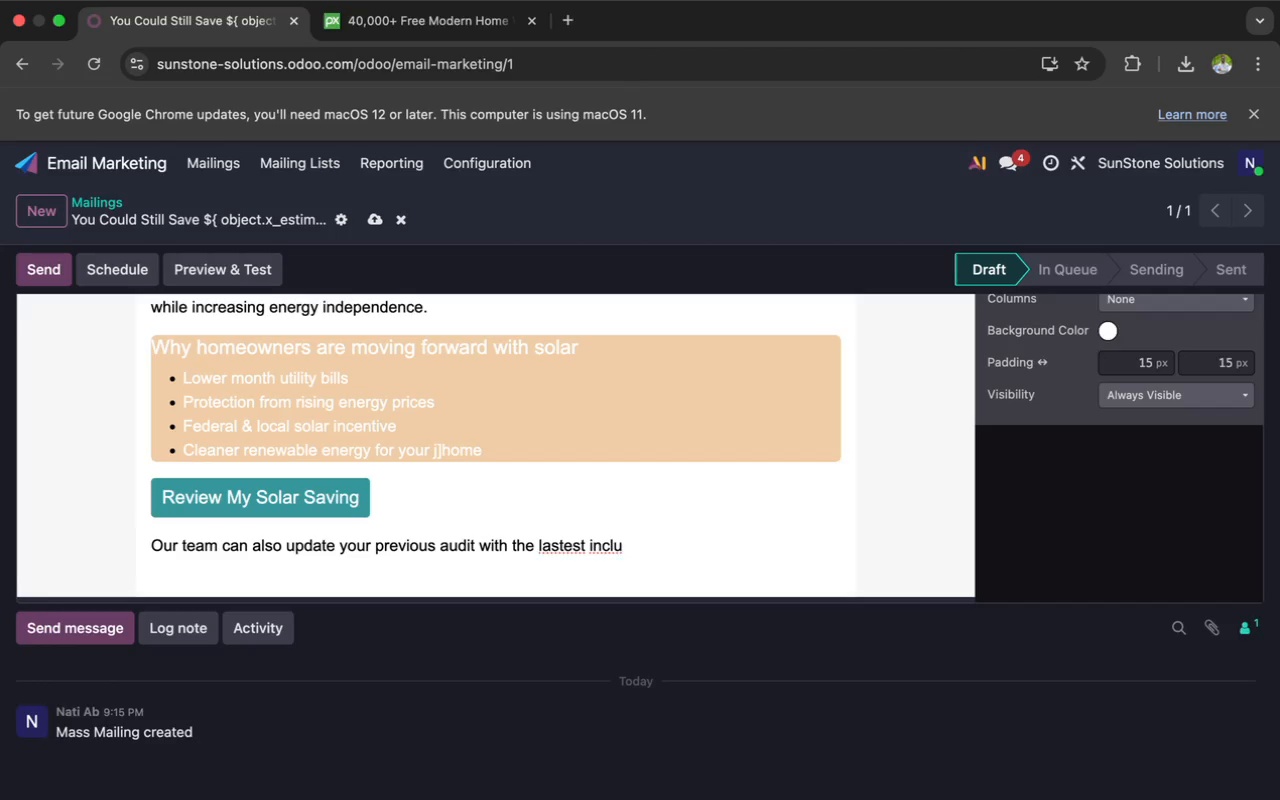 
key(Backspace)
 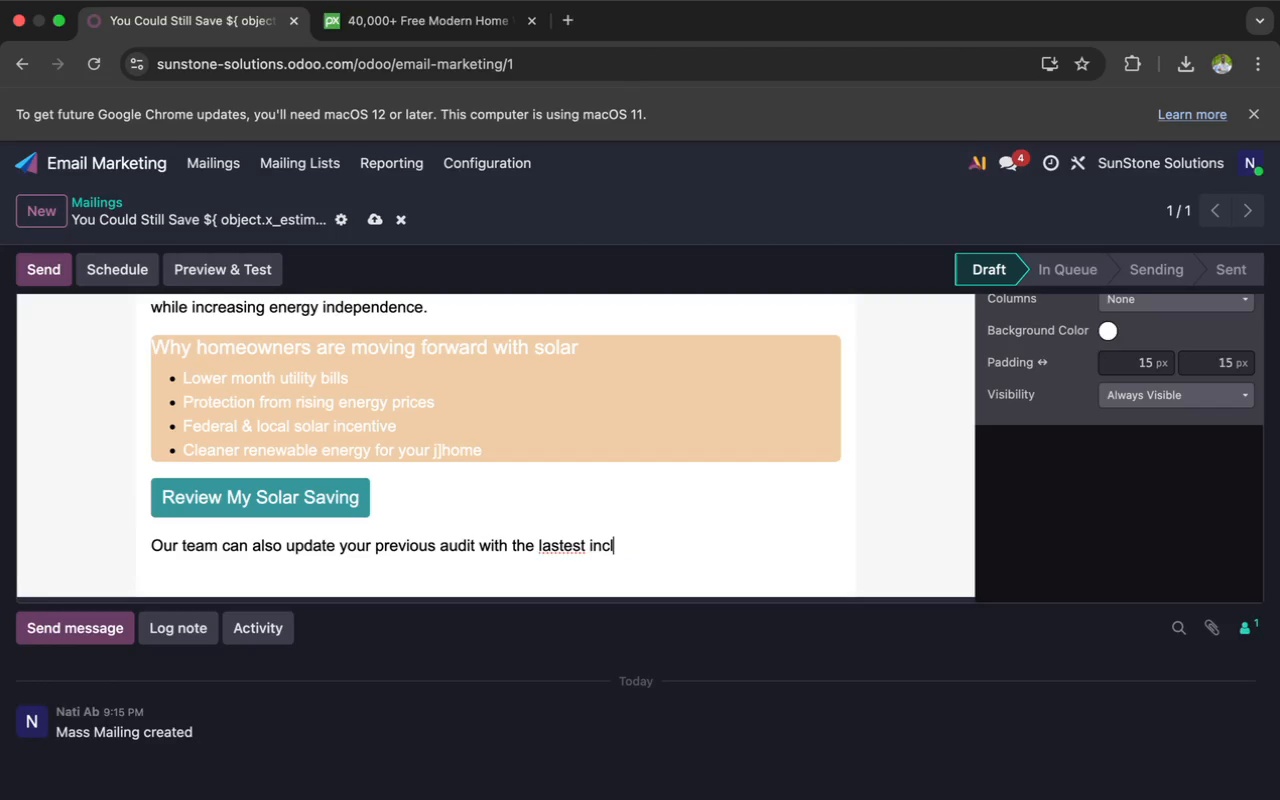 
wait(8.05)
 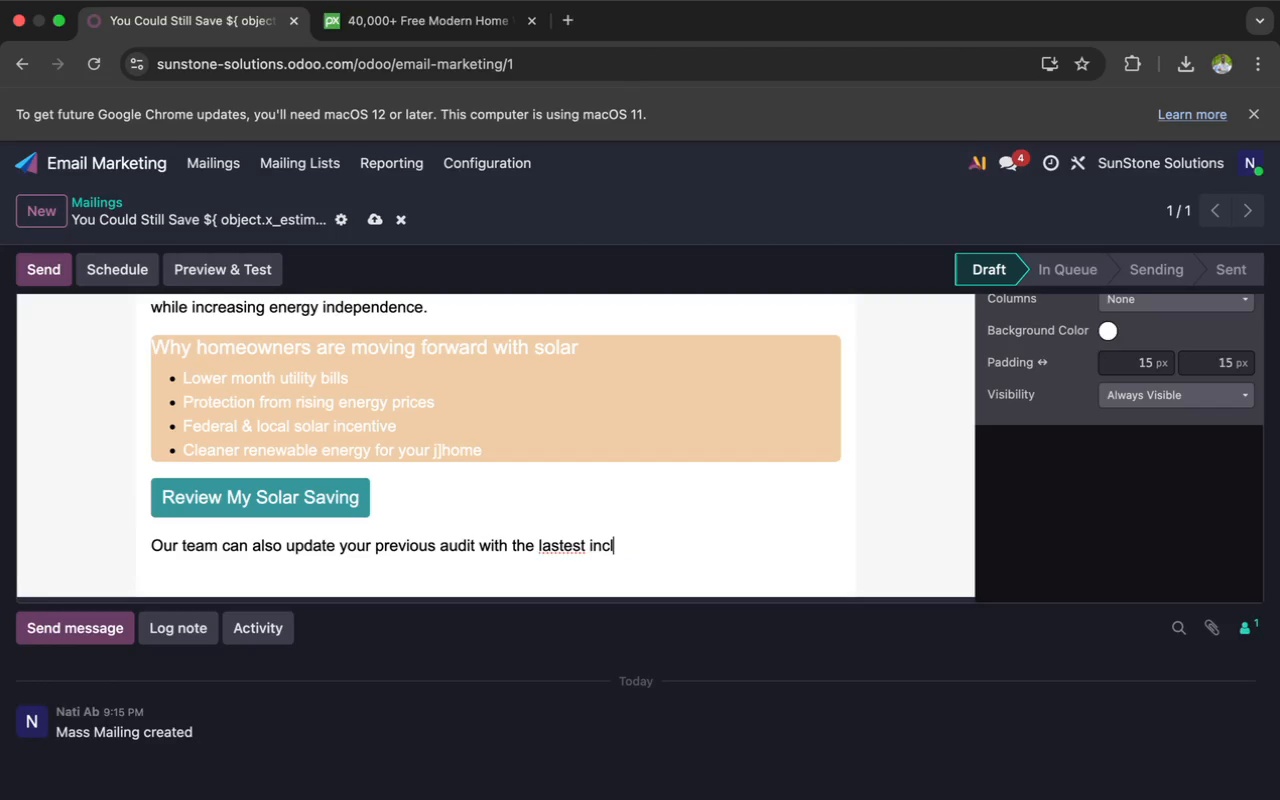 
key(ArrowLeft)
 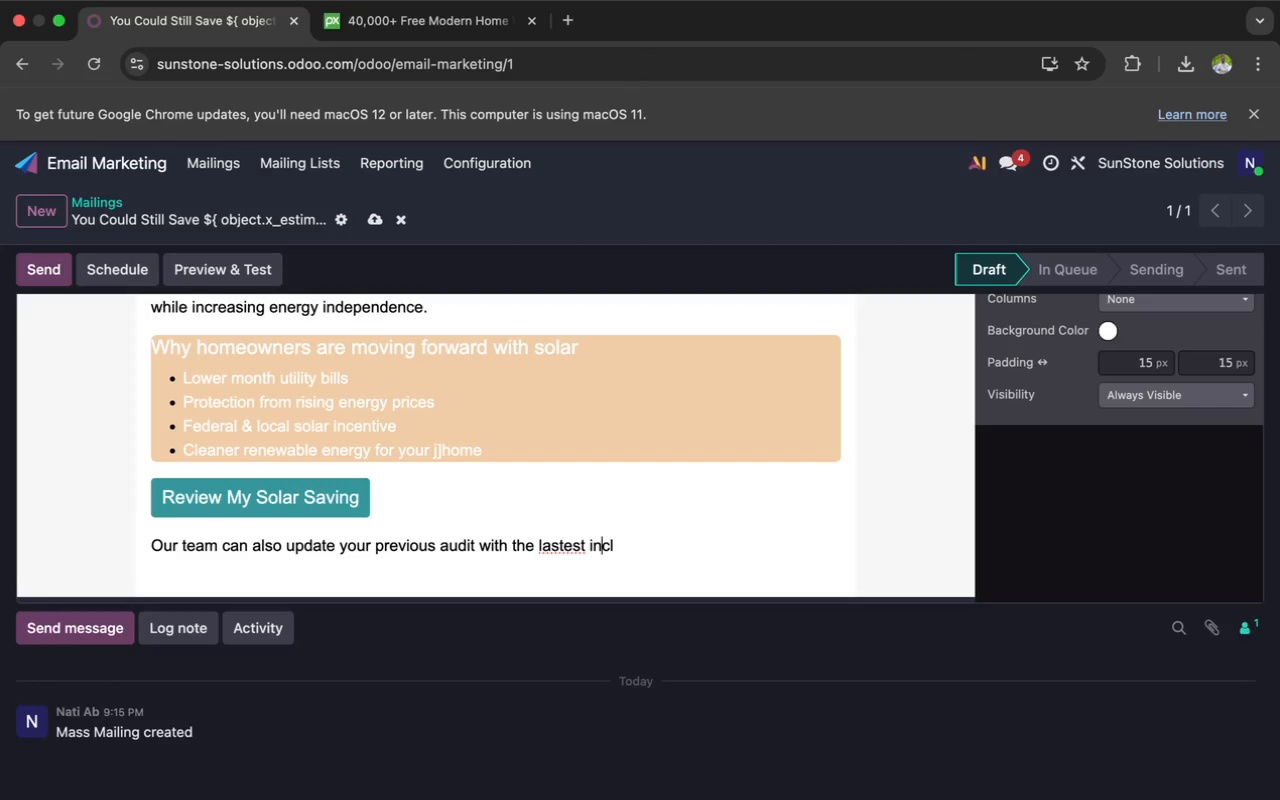 
key(ArrowLeft)
 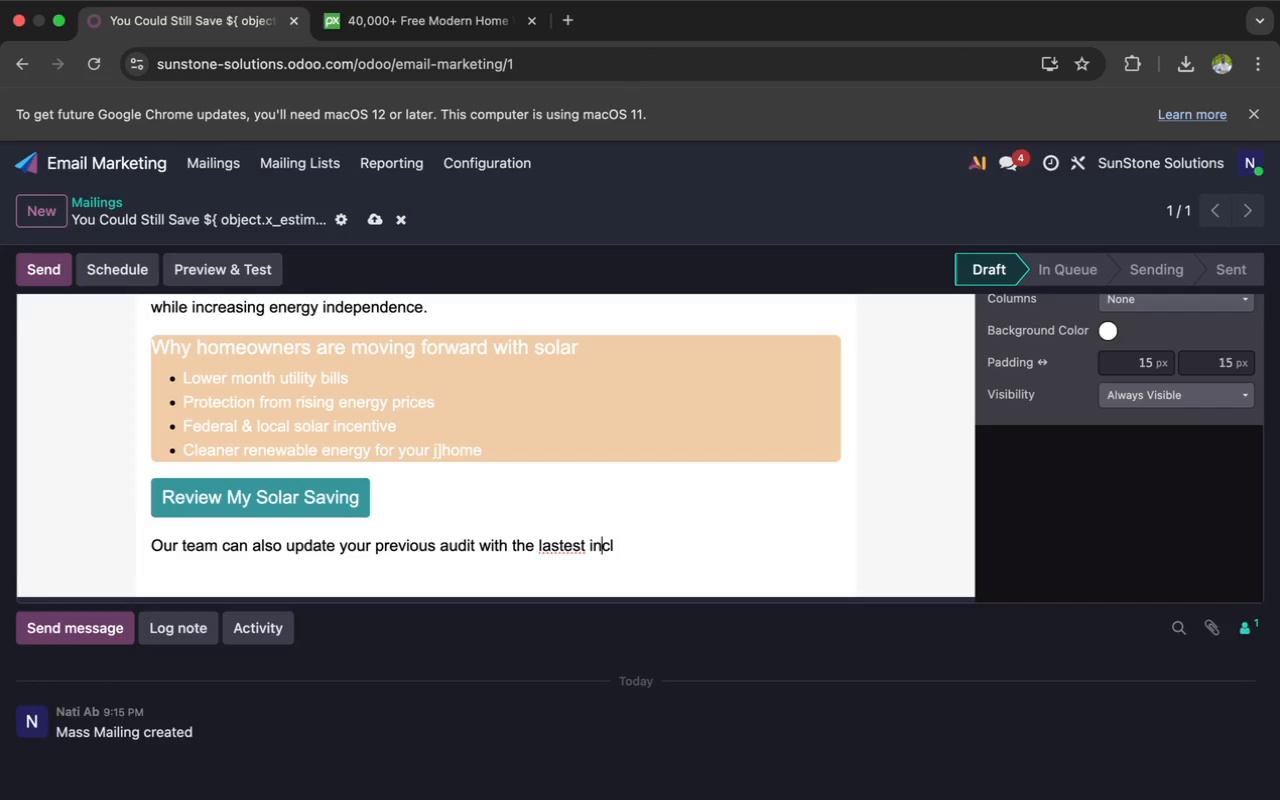 
key(ArrowLeft)
 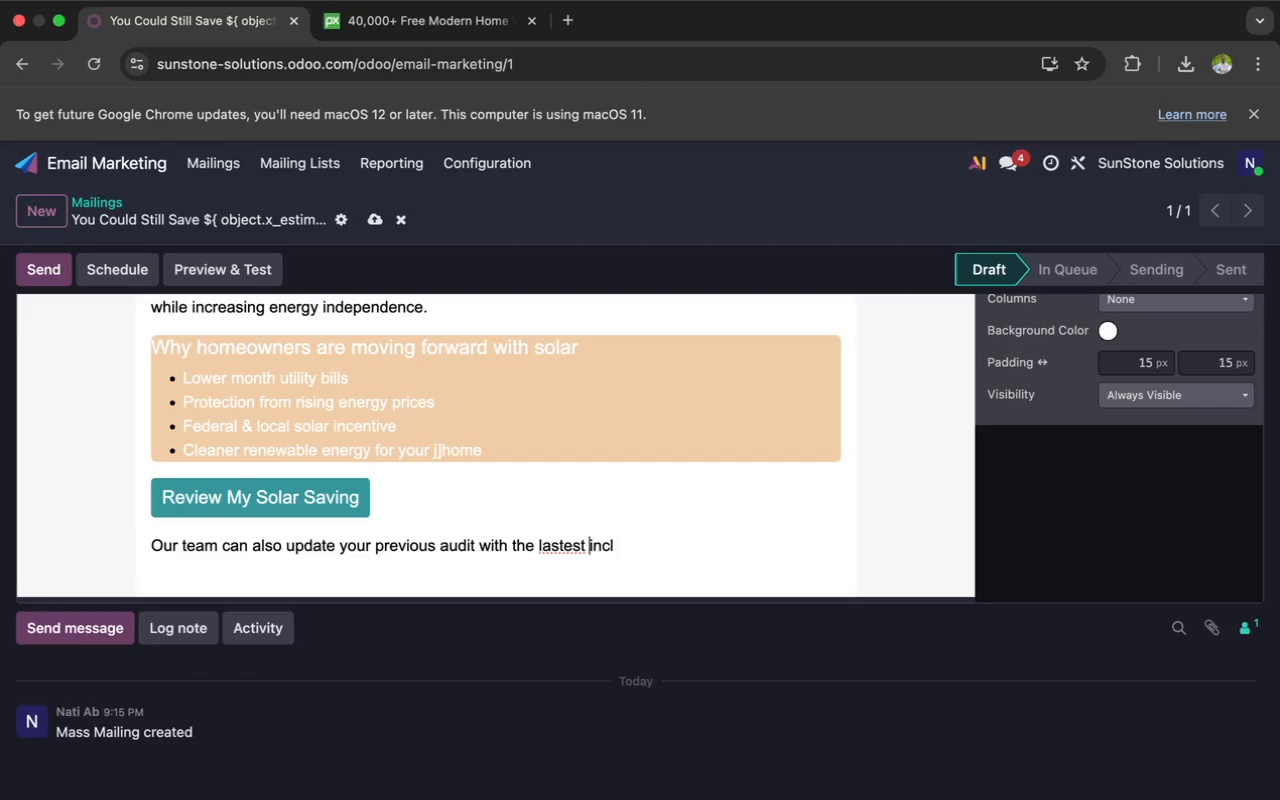 
key(ArrowLeft)
 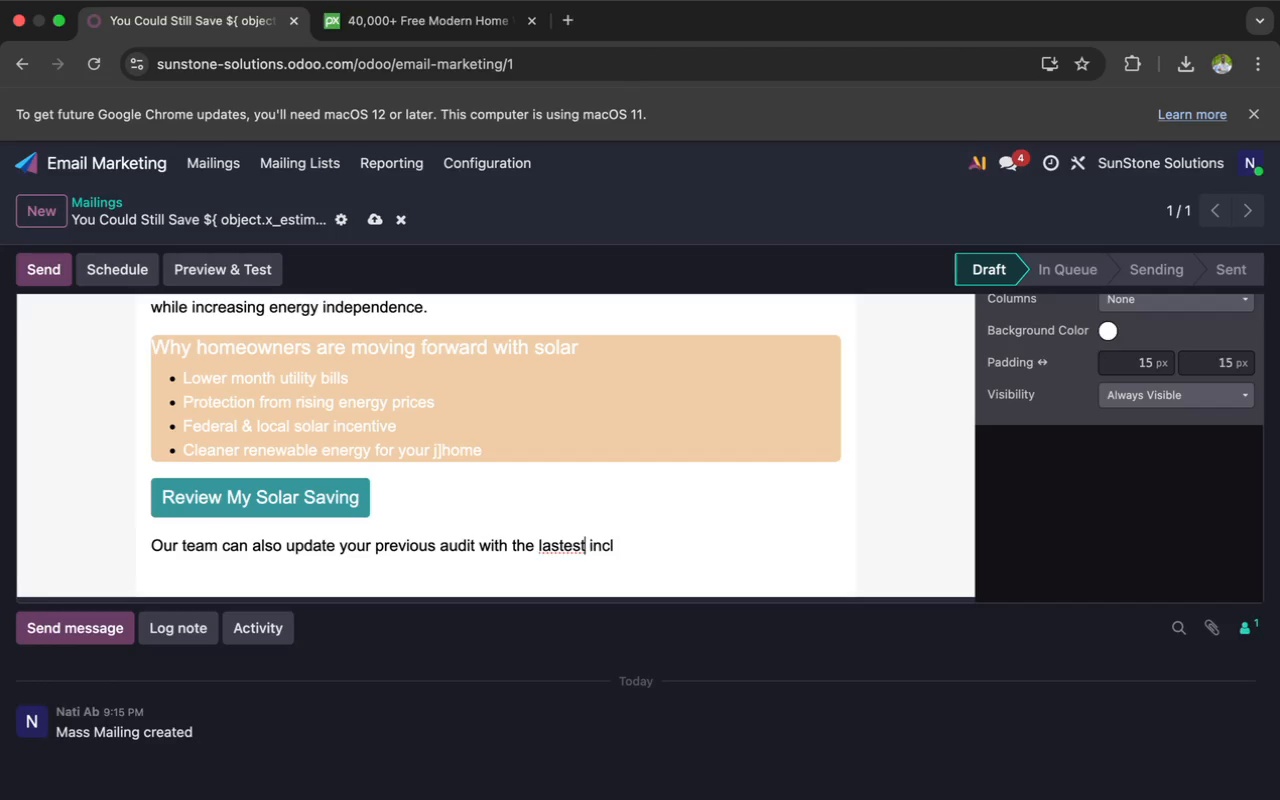 
key(ArrowLeft)
 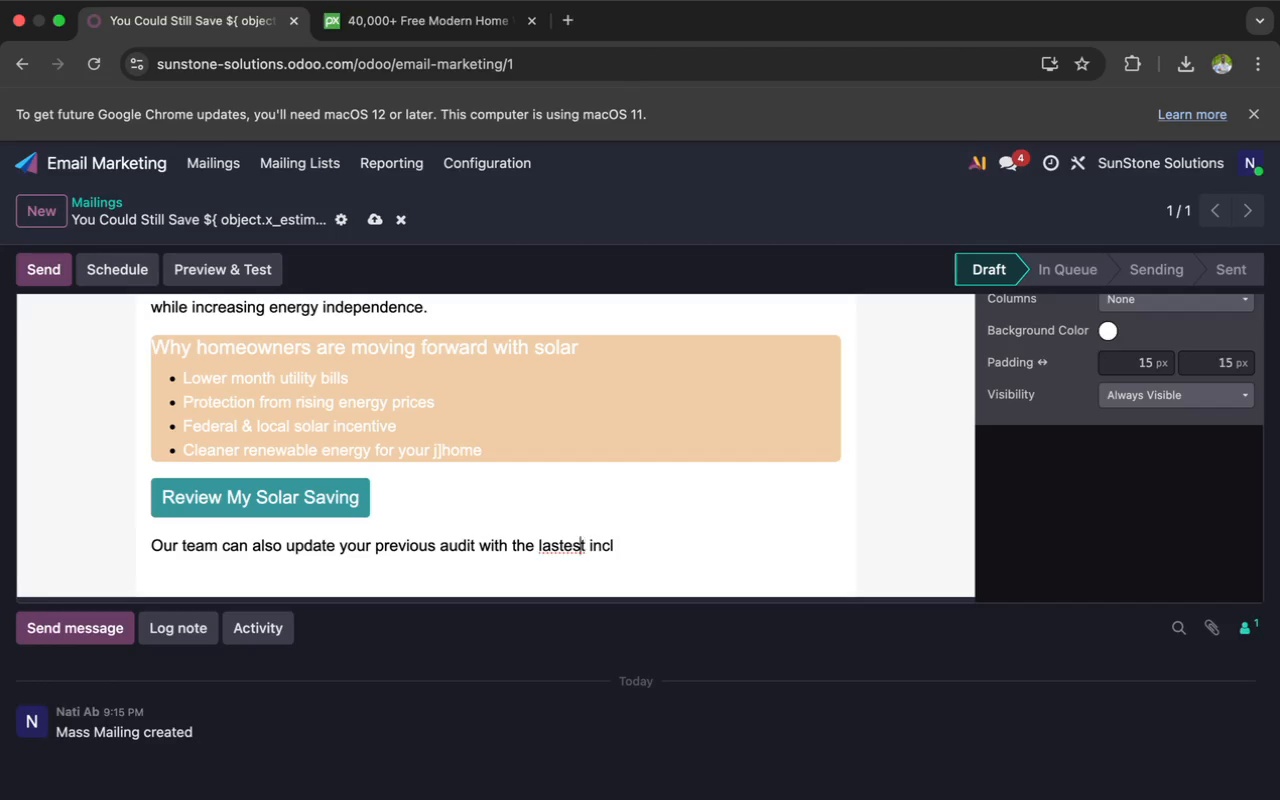 
key(ArrowLeft)
 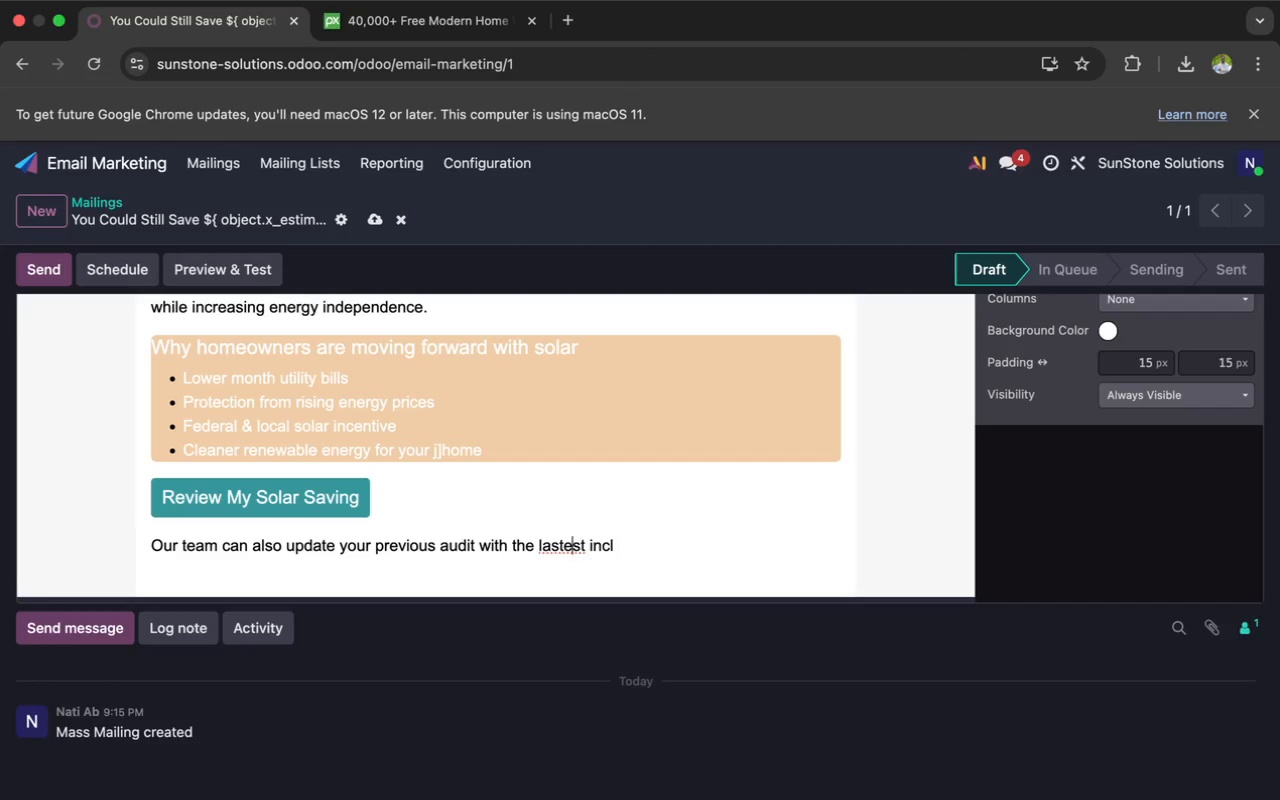 
key(ArrowLeft)
 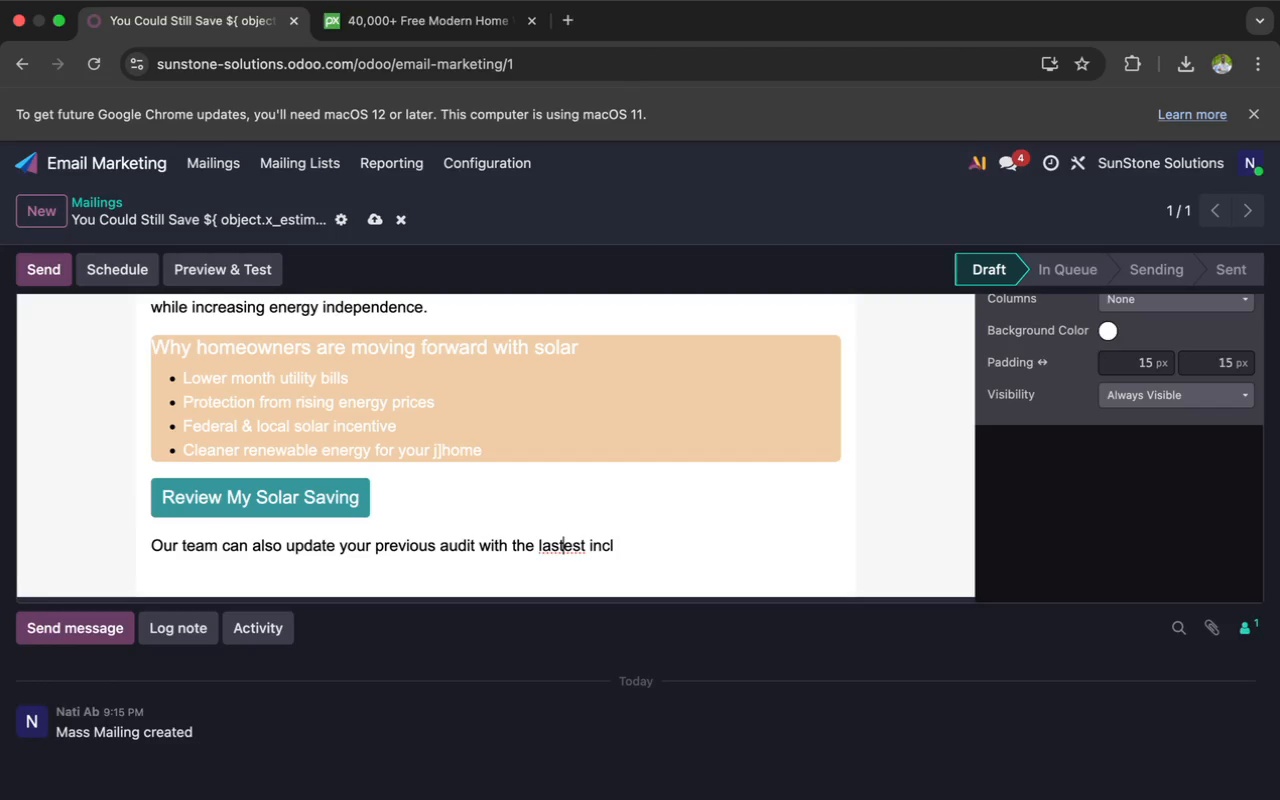 
key(ArrowLeft)
 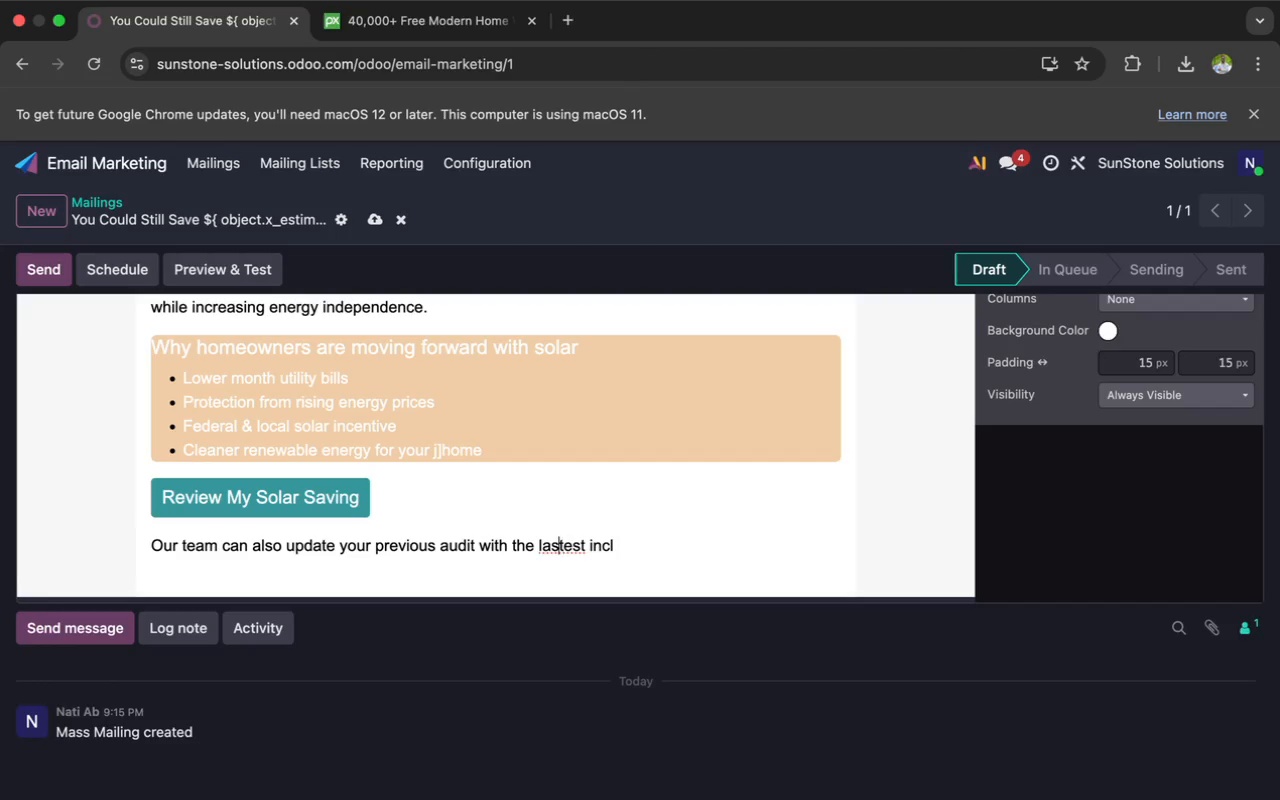 
key(ArrowLeft)
 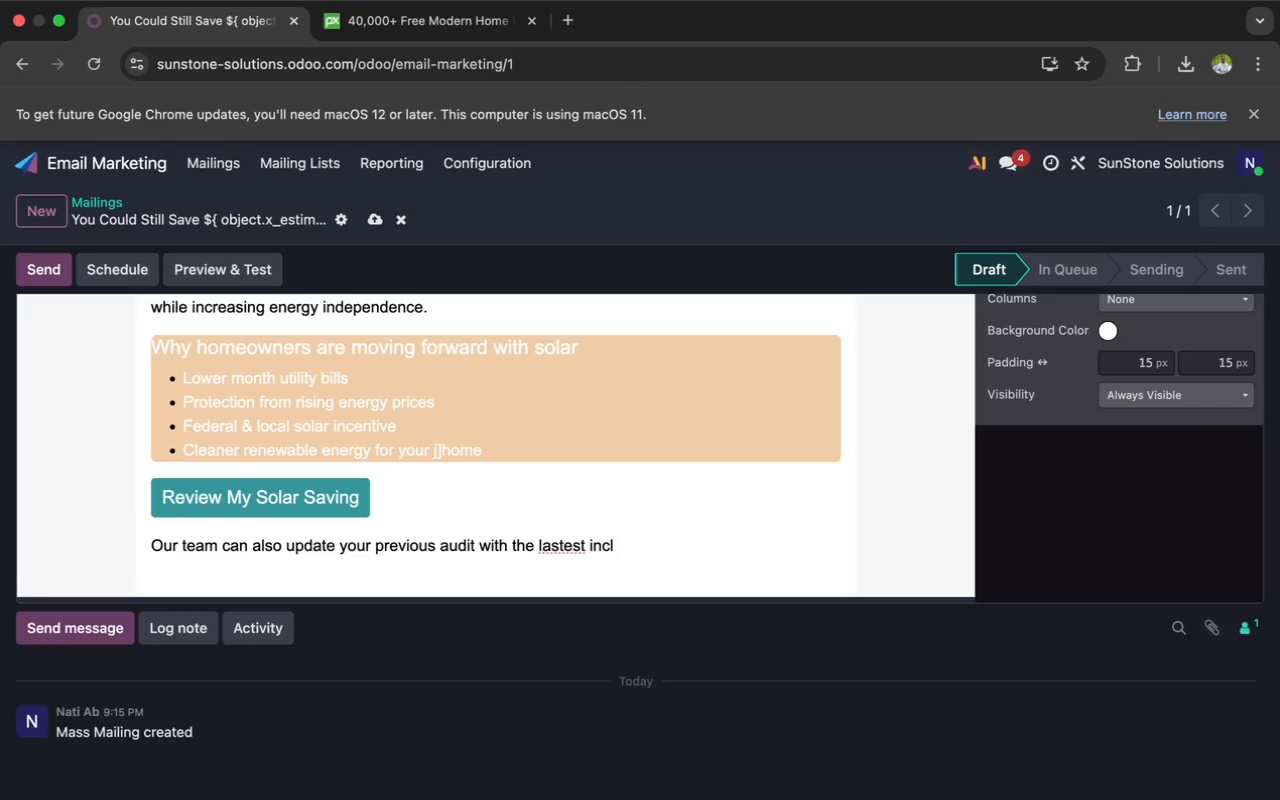 
key(Backspace)
 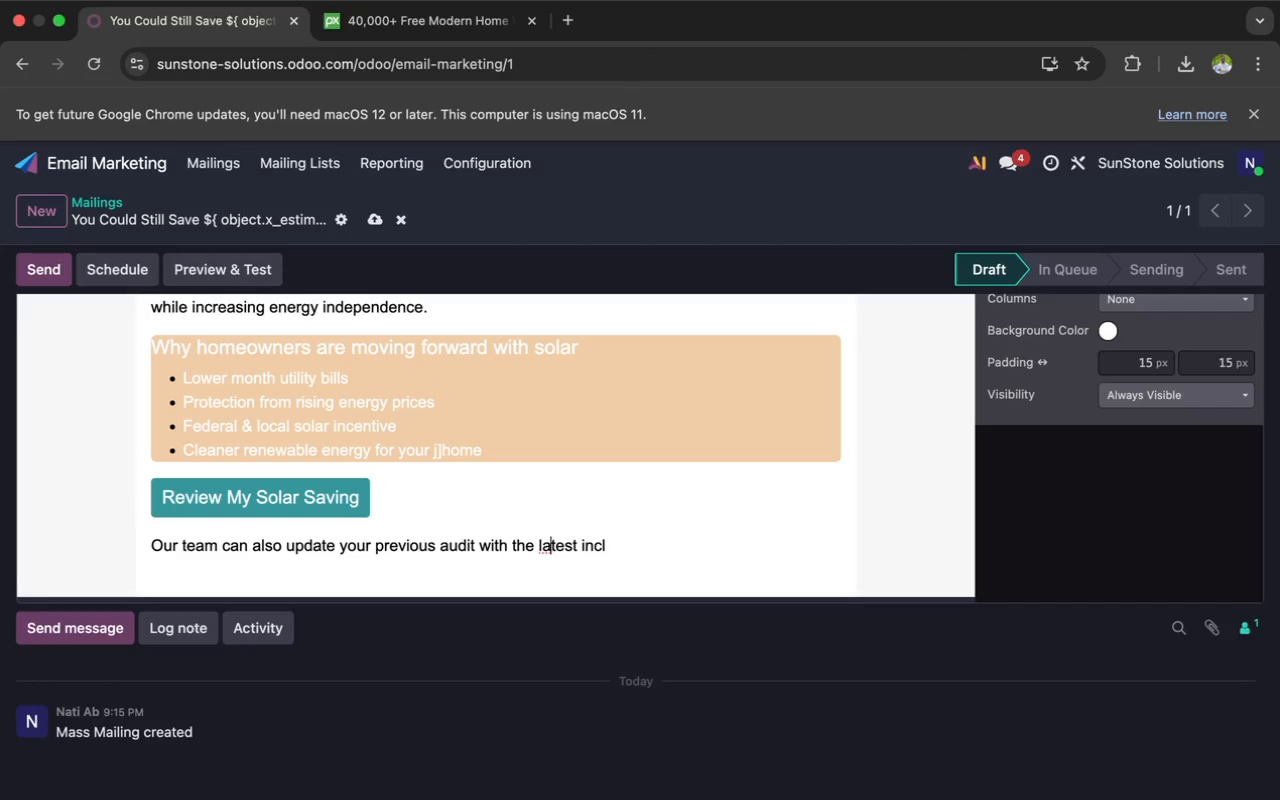 
key(ArrowRight)
 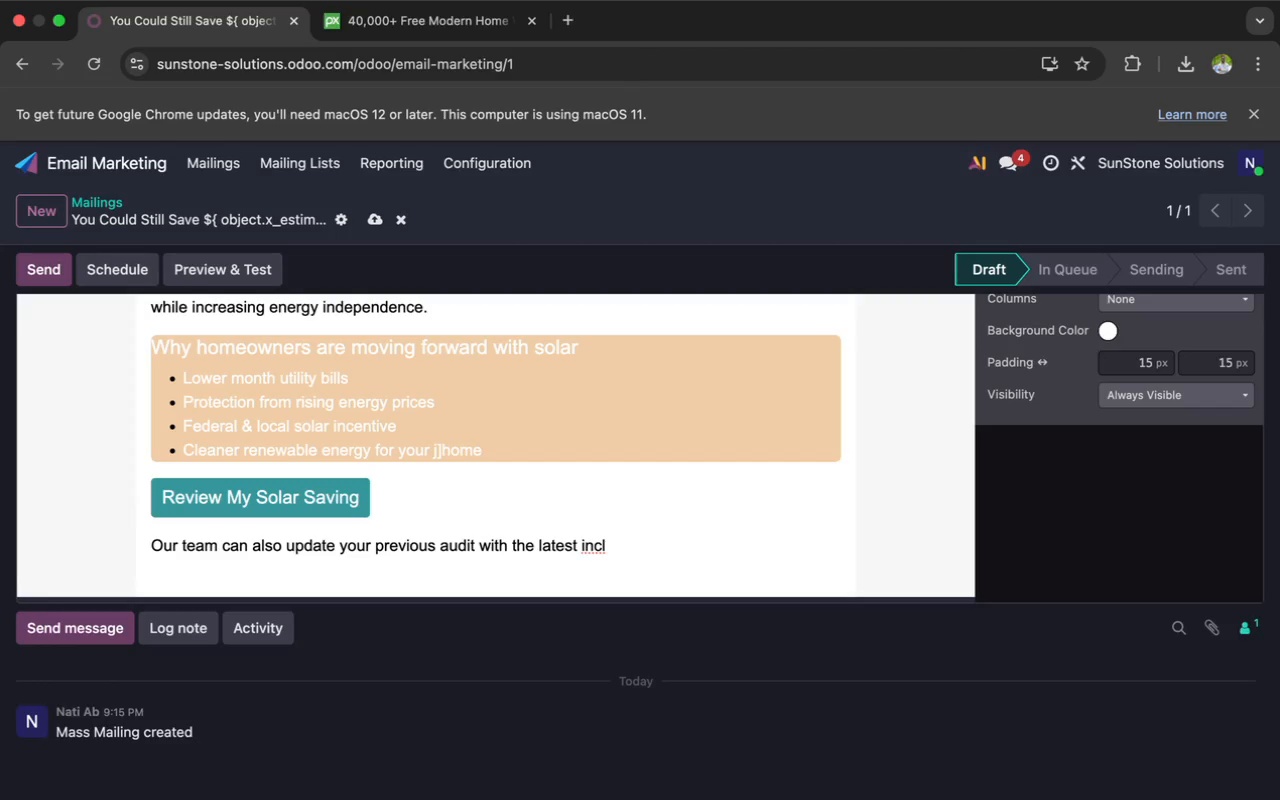 
wait(12.62)
 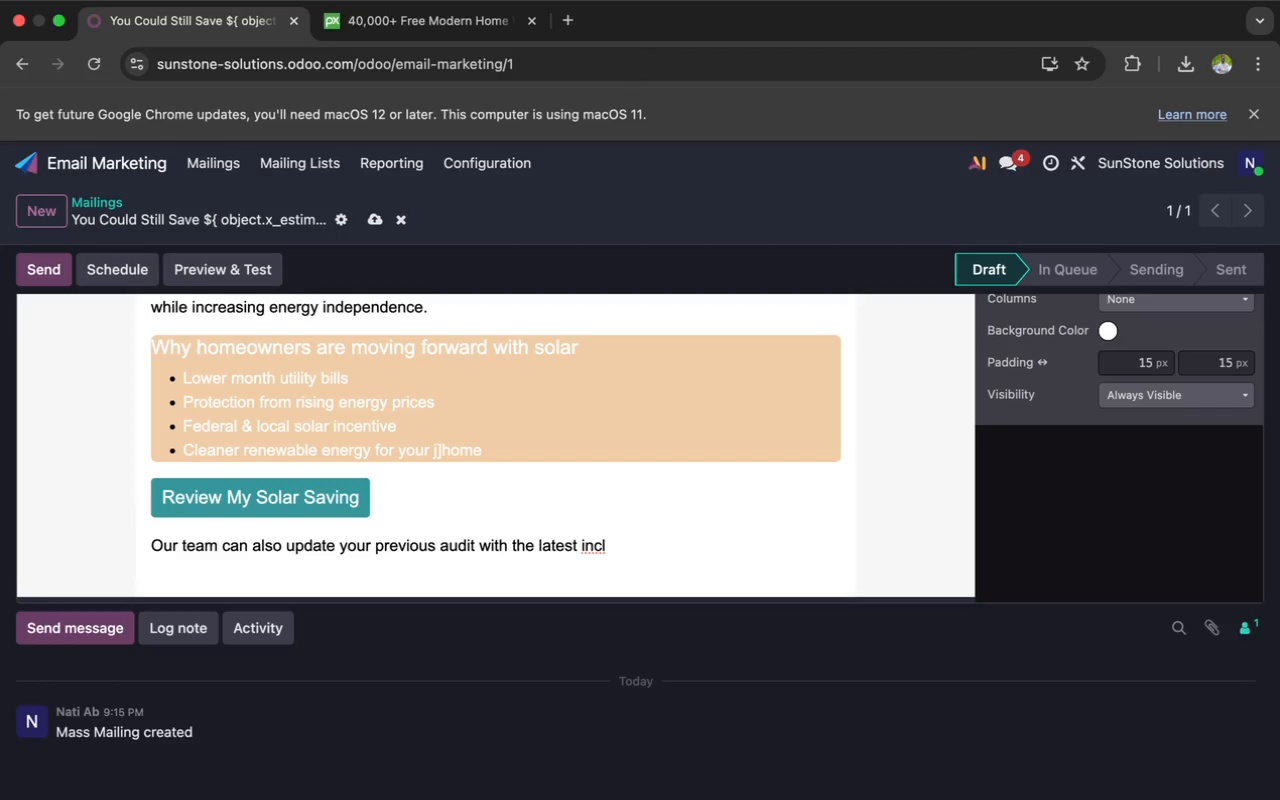 
key(ArrowRight)
 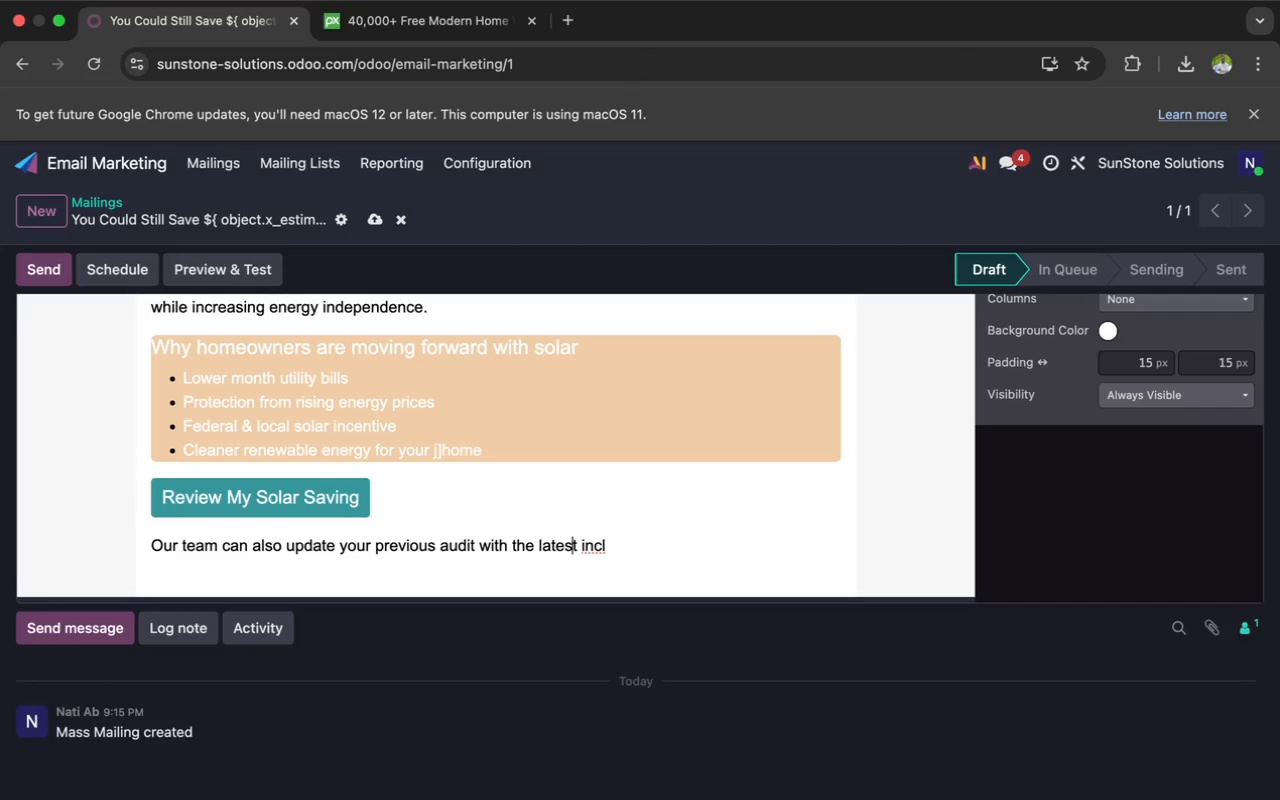 
key(ArrowRight)
 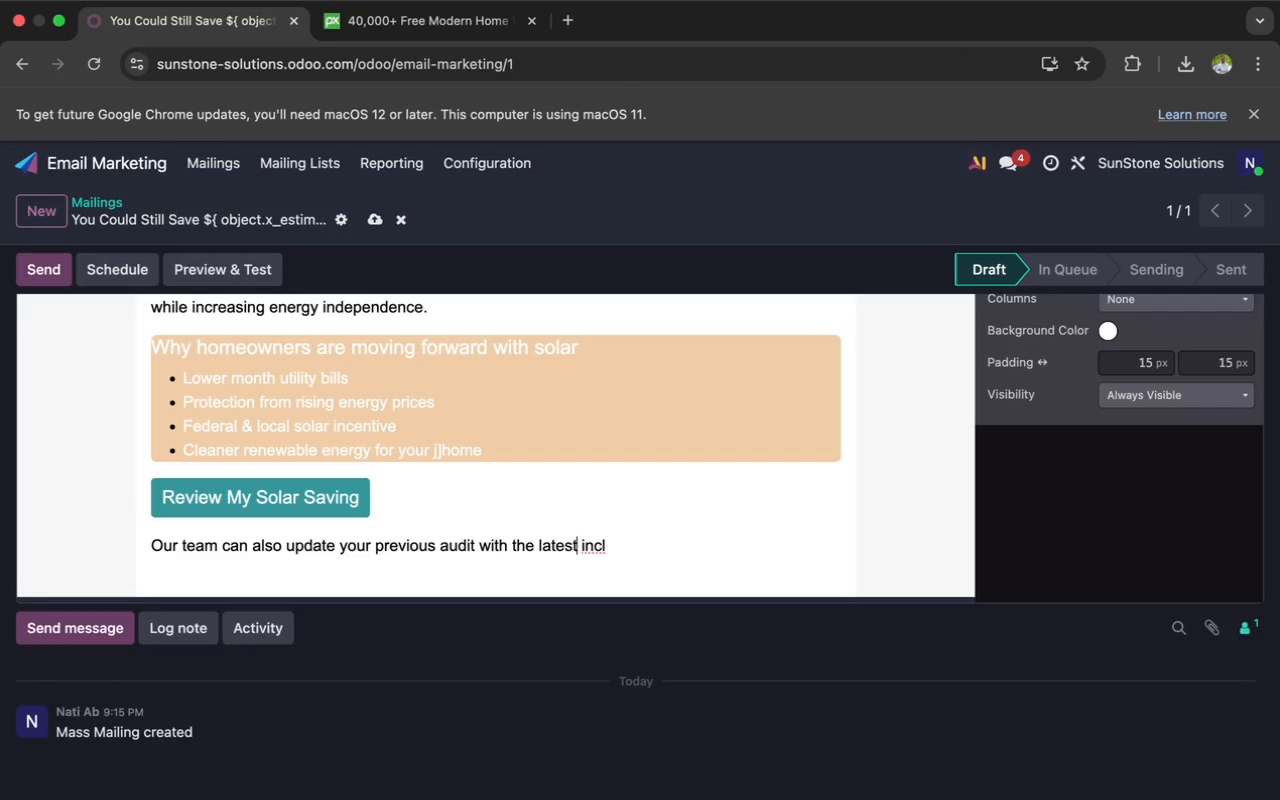 
key(ArrowRight)
 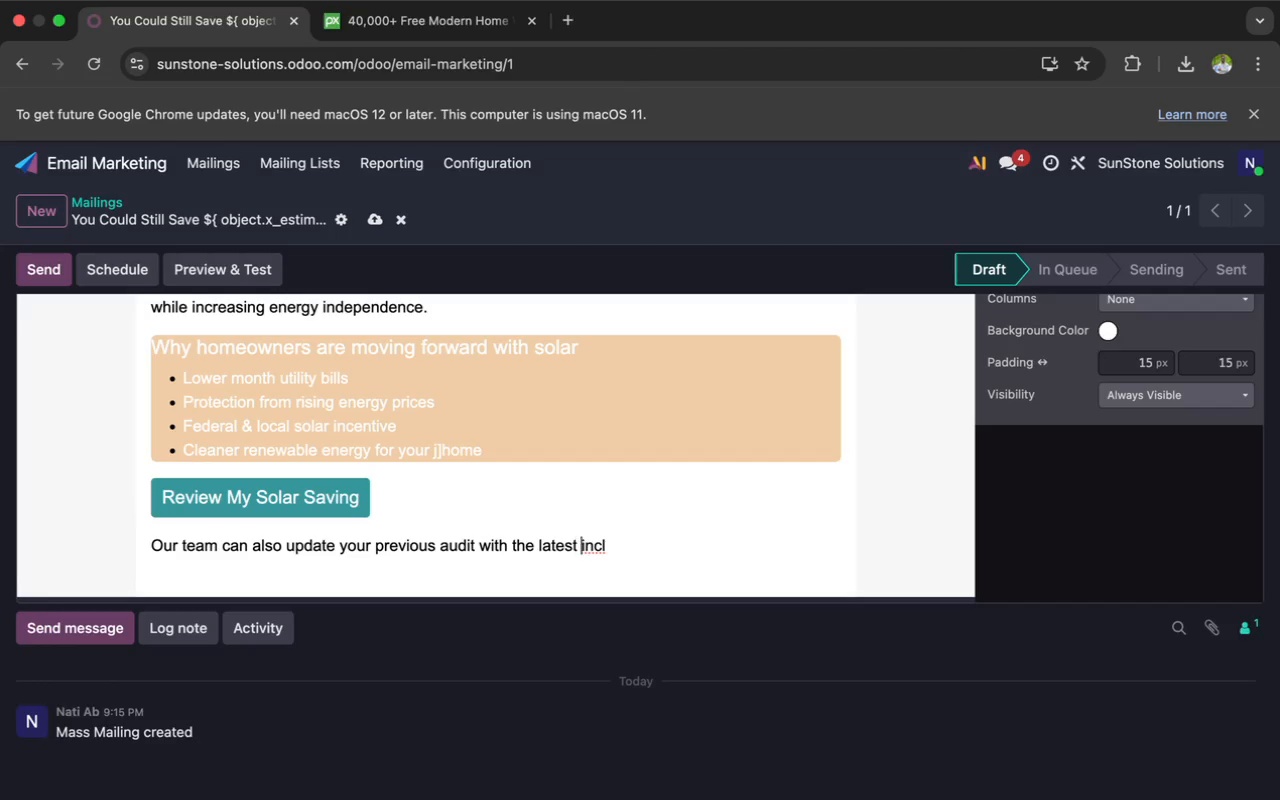 
key(ArrowRight)
 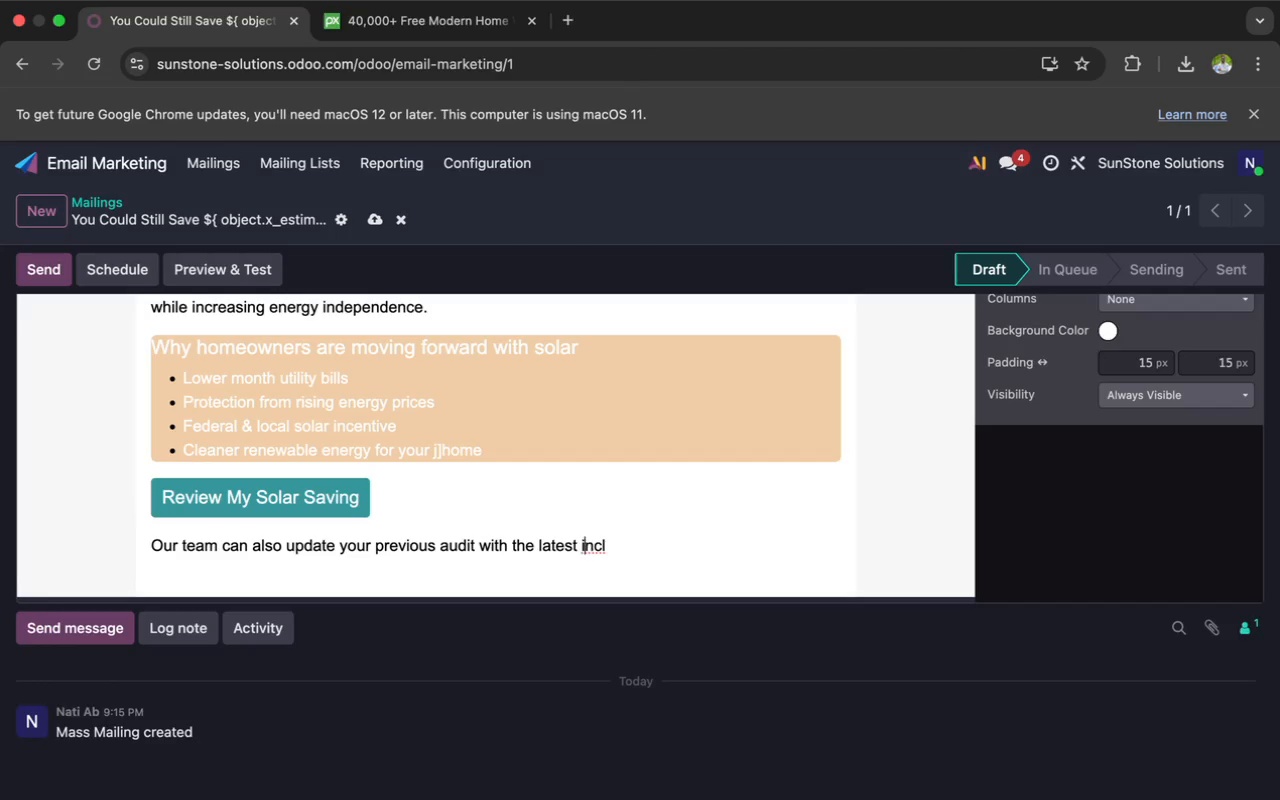 
key(ArrowRight)
 